 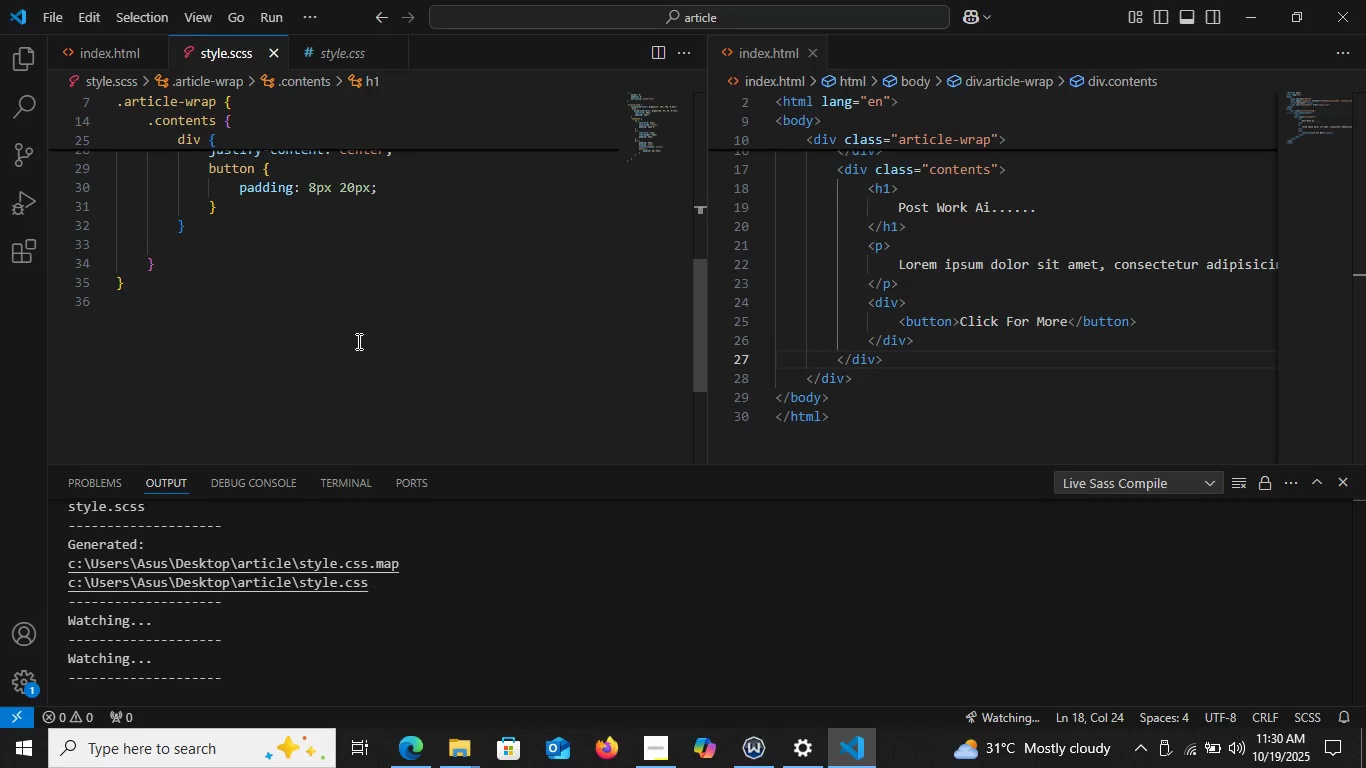 
scroll: coordinate [355, 335], scroll_direction: up, amount: 2.0
 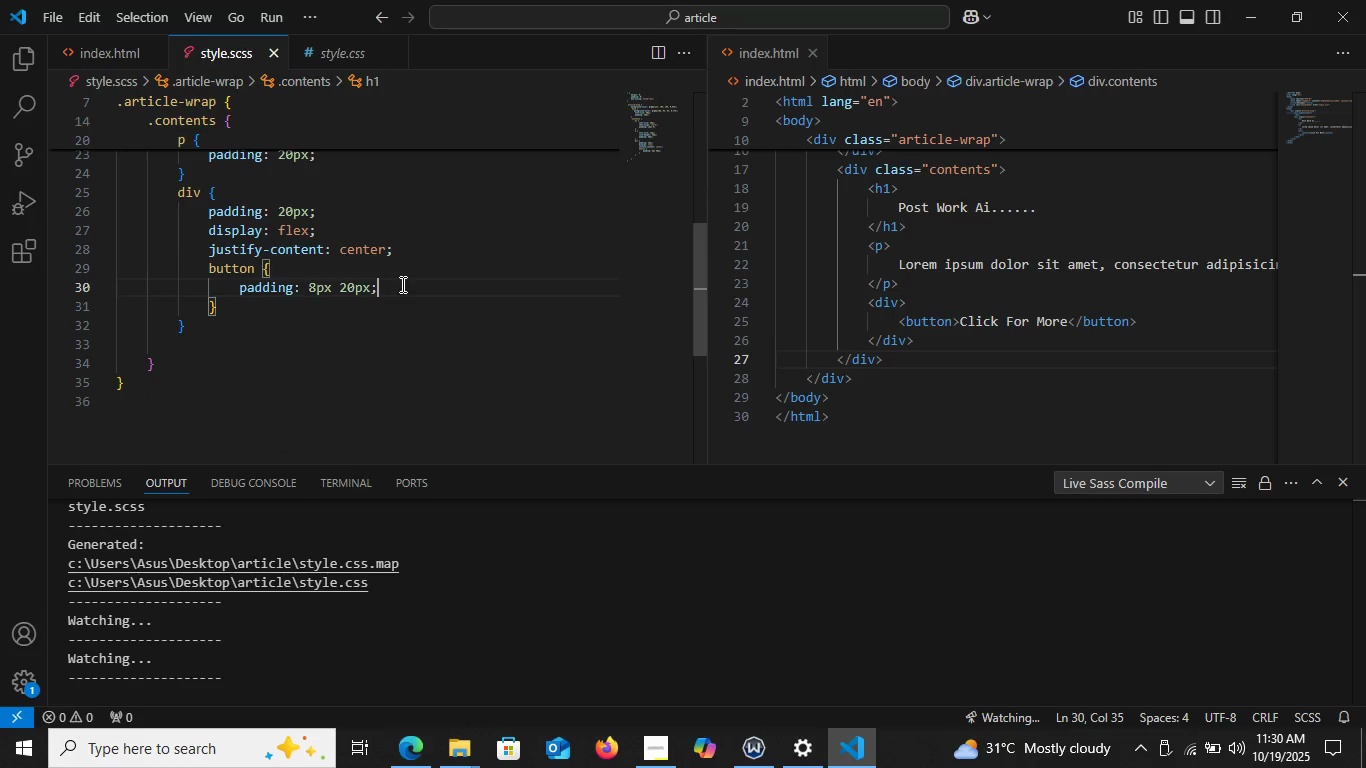 
left_click([401, 284])
 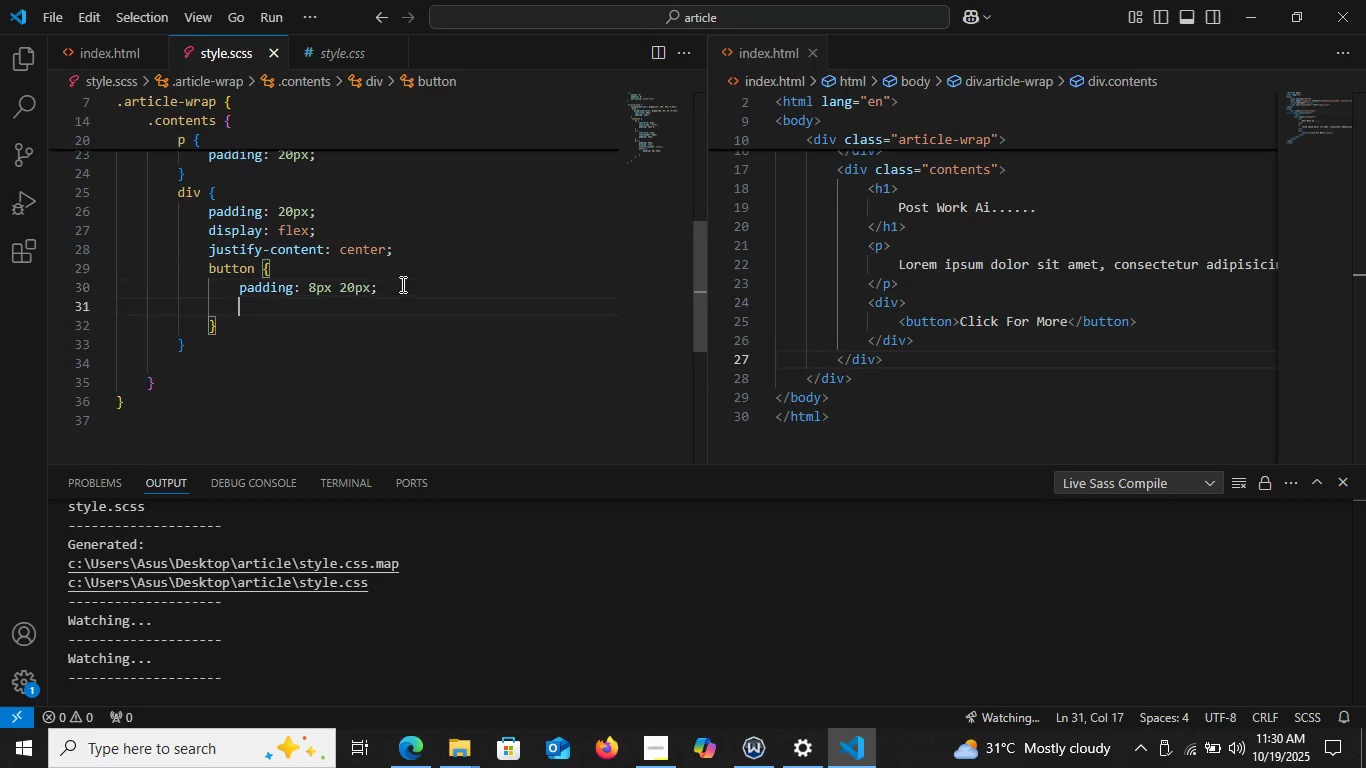 
key(Enter)
 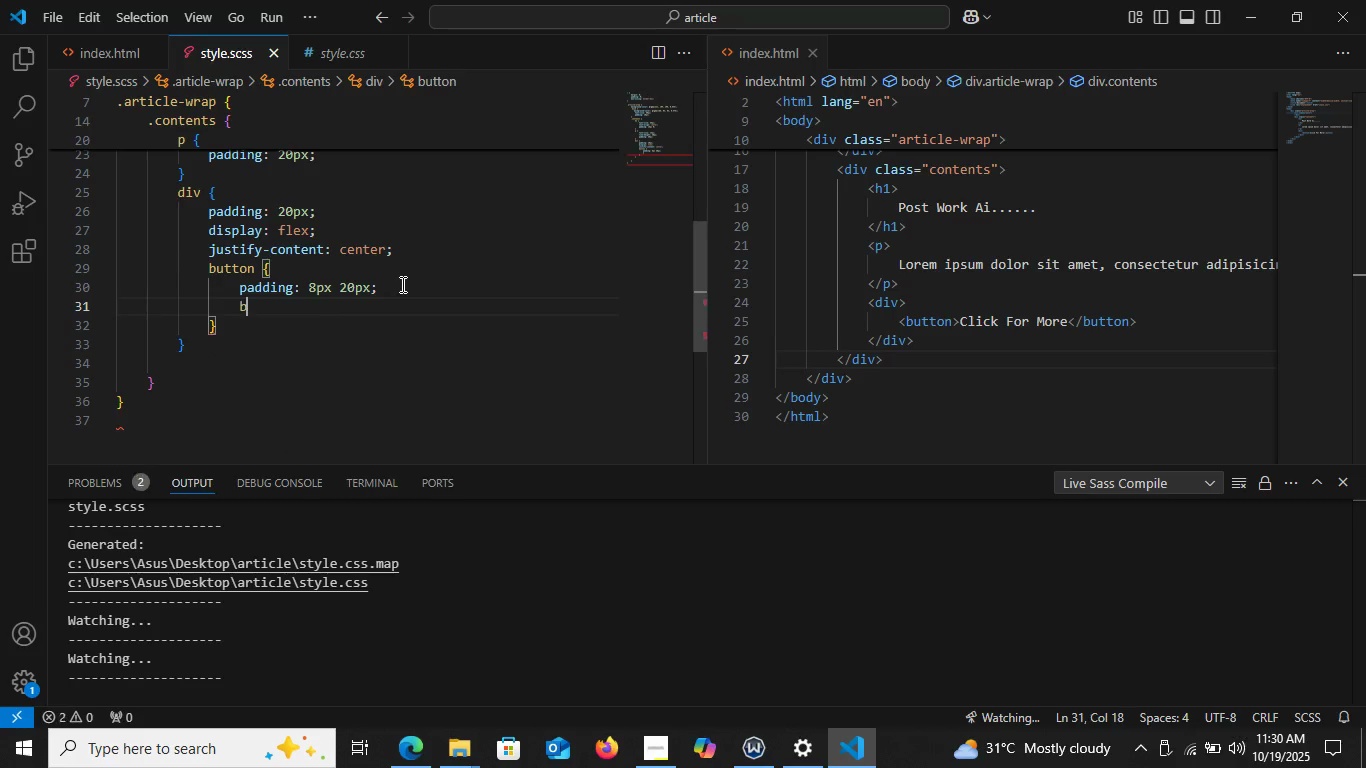 
type(bac)
 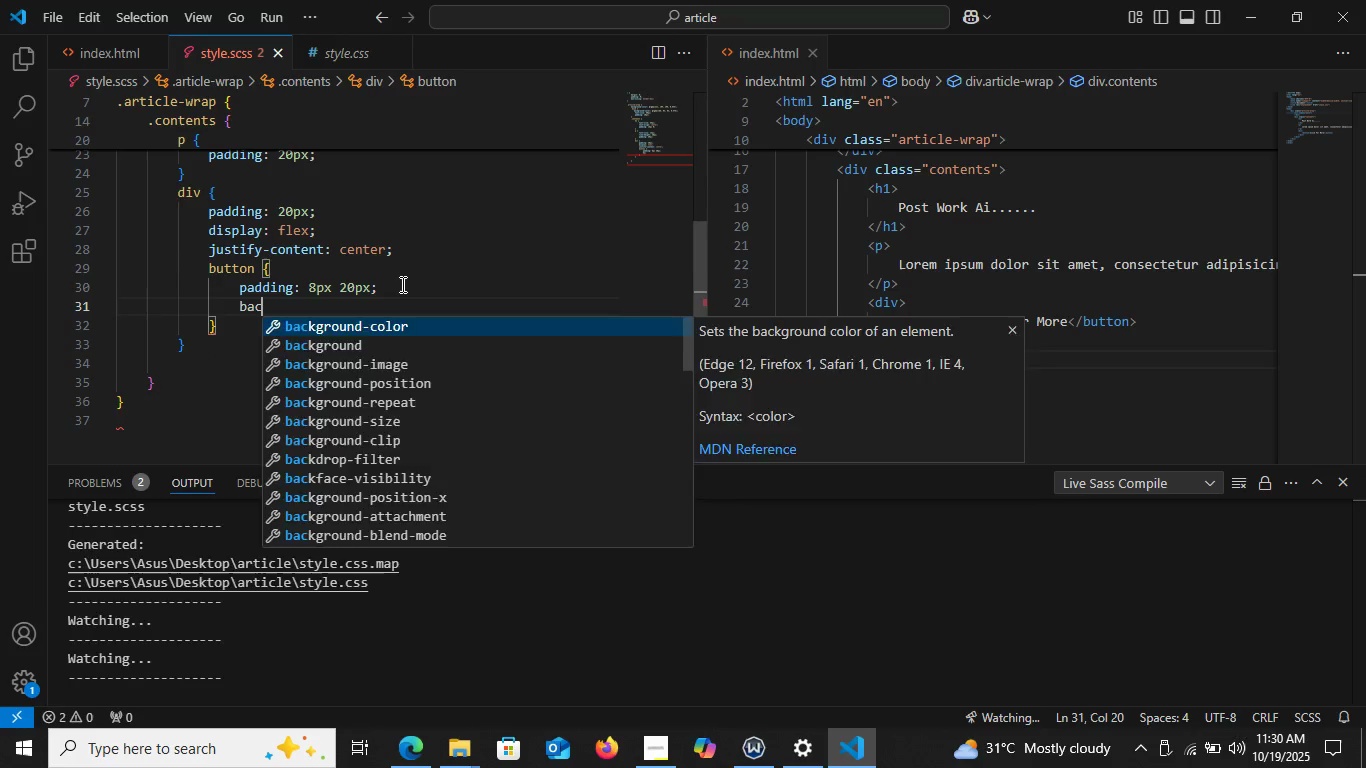 
key(Enter)
 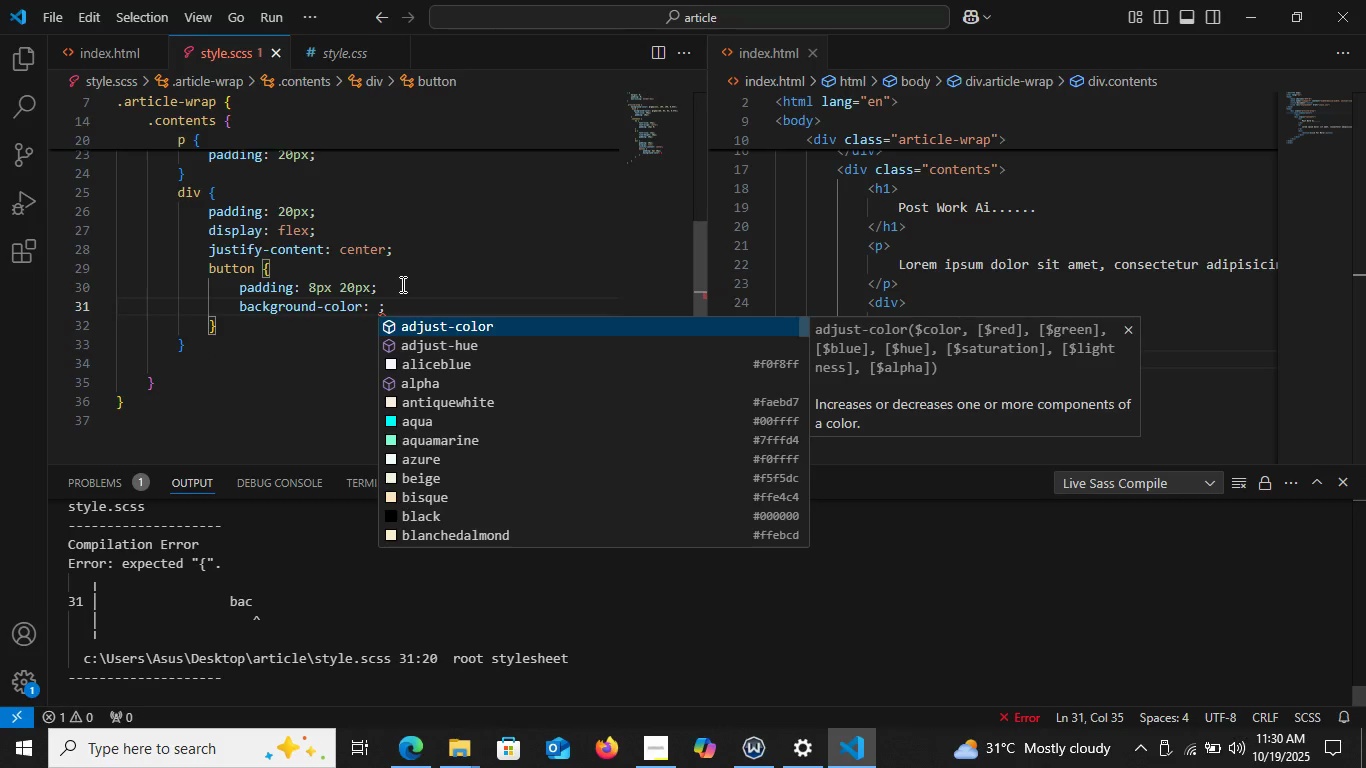 
scroll: coordinate [401, 284], scroll_direction: up, amount: 6.0
 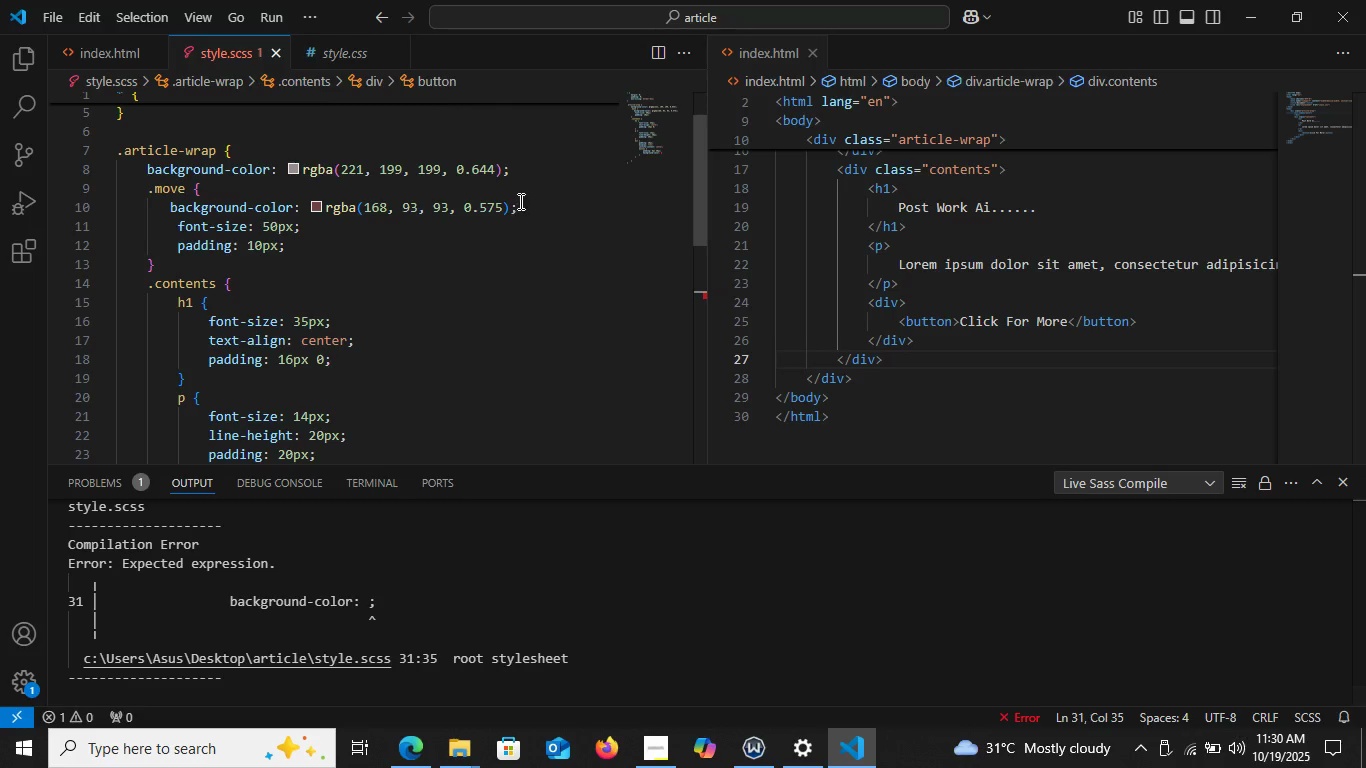 
left_click([521, 201])
 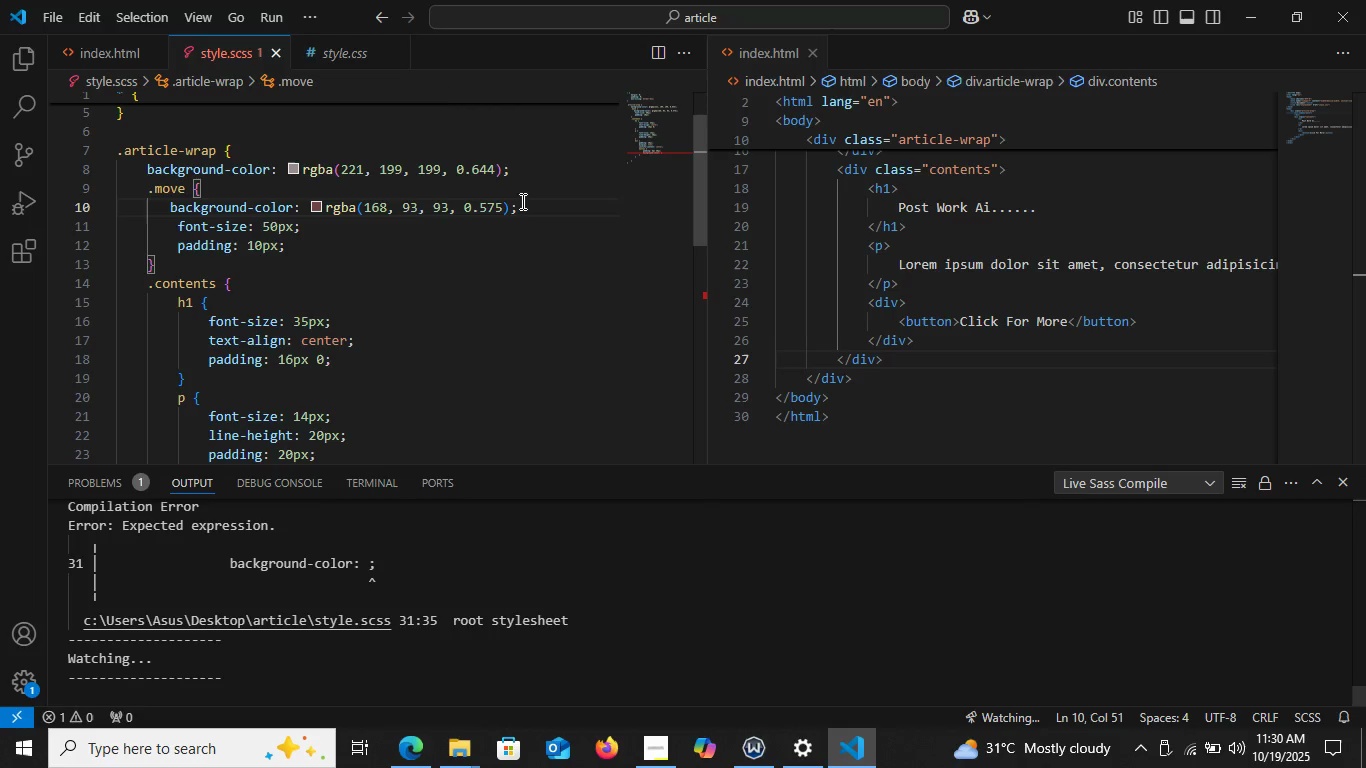 
key(Control+C)
 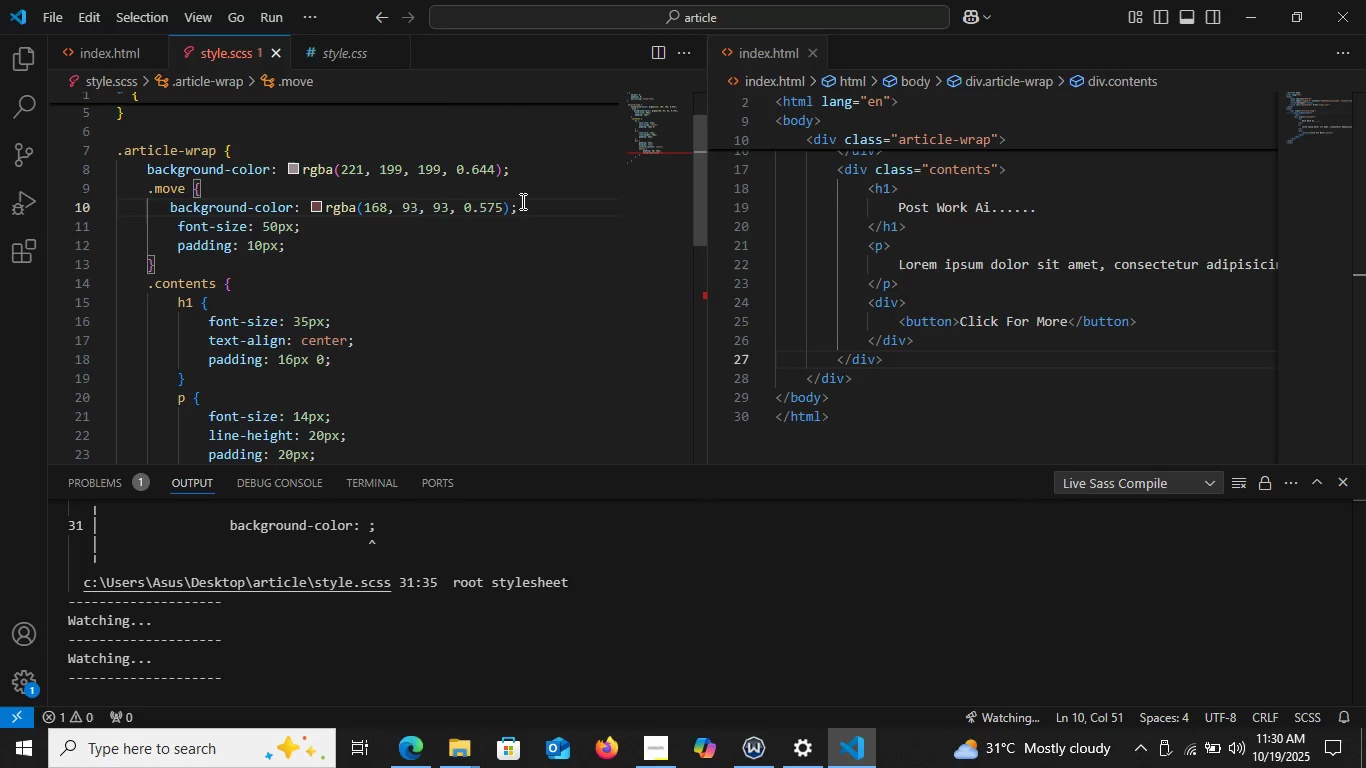 
key(Control+C)
 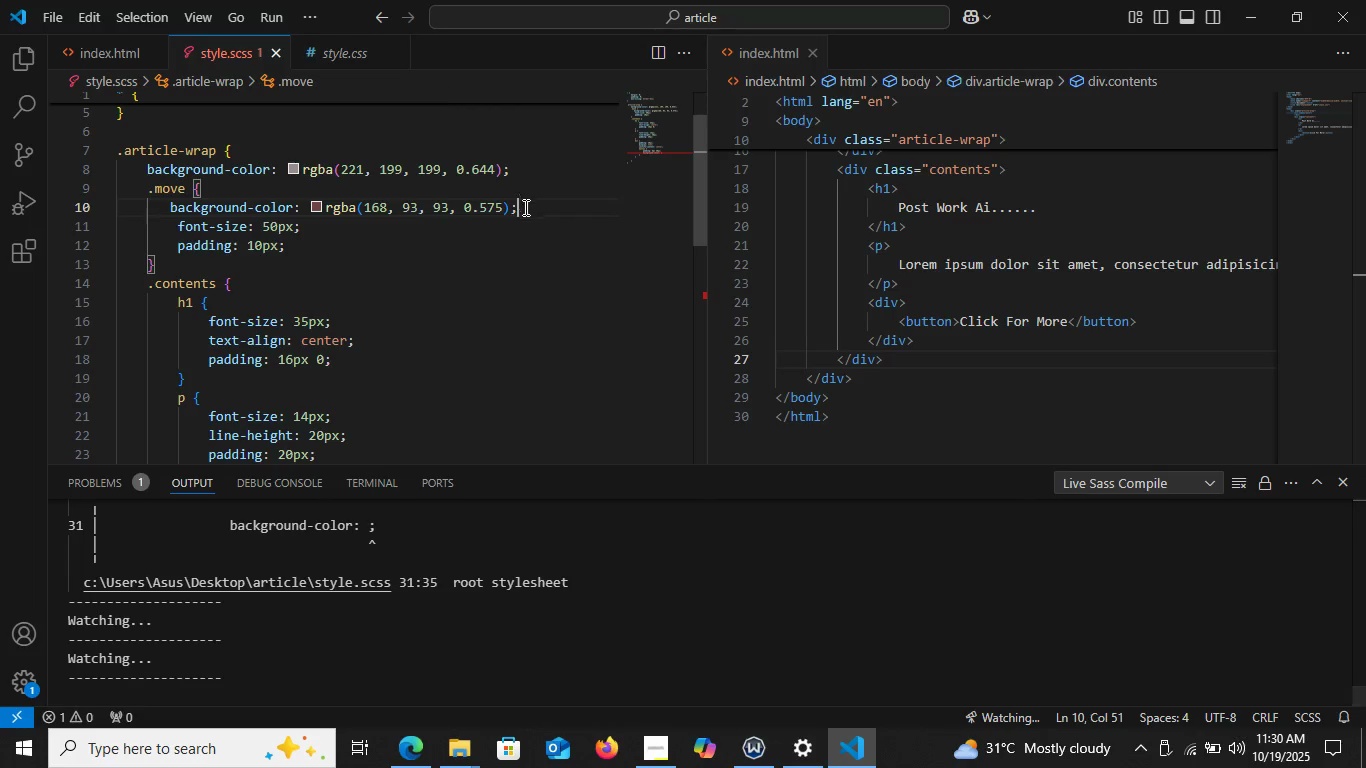 
scroll: coordinate [515, 209], scroll_direction: down, amount: 7.0
 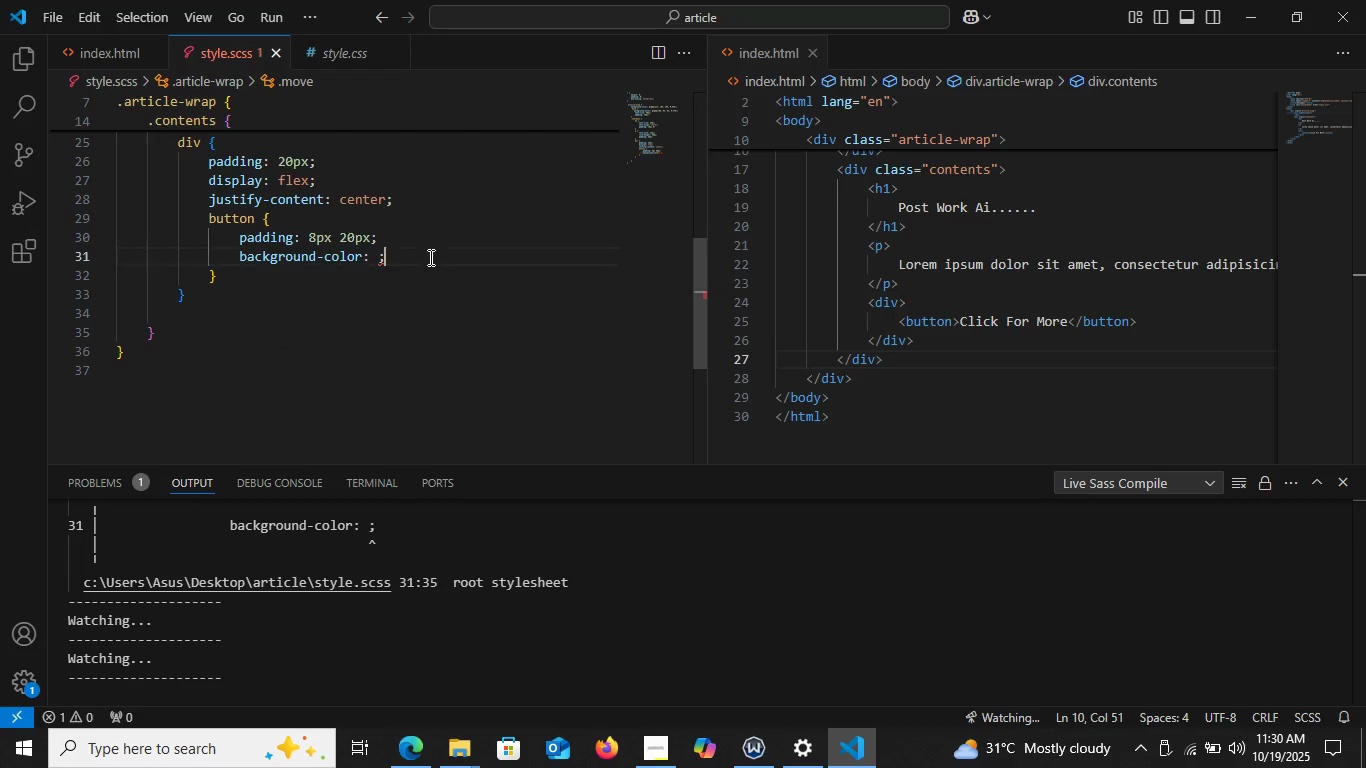 
left_click([429, 257])
 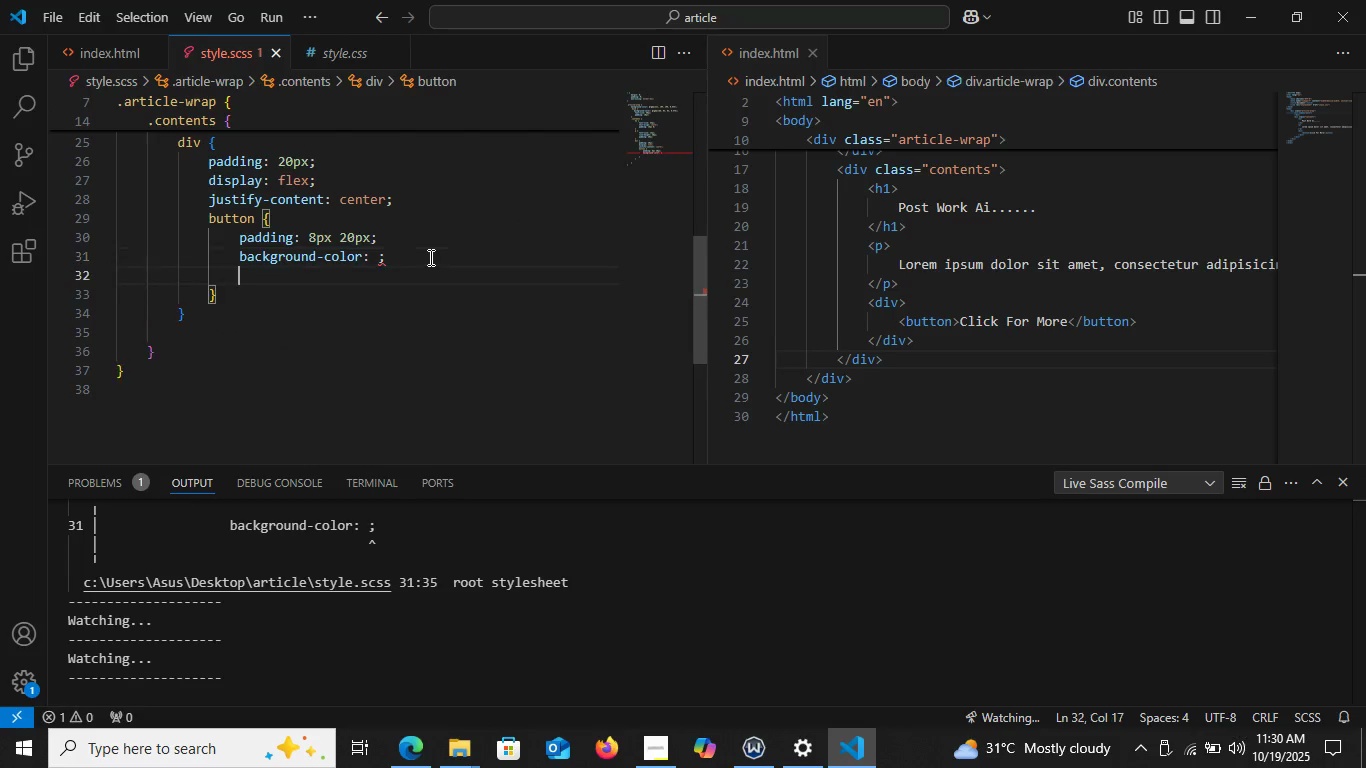 
key(Enter)
 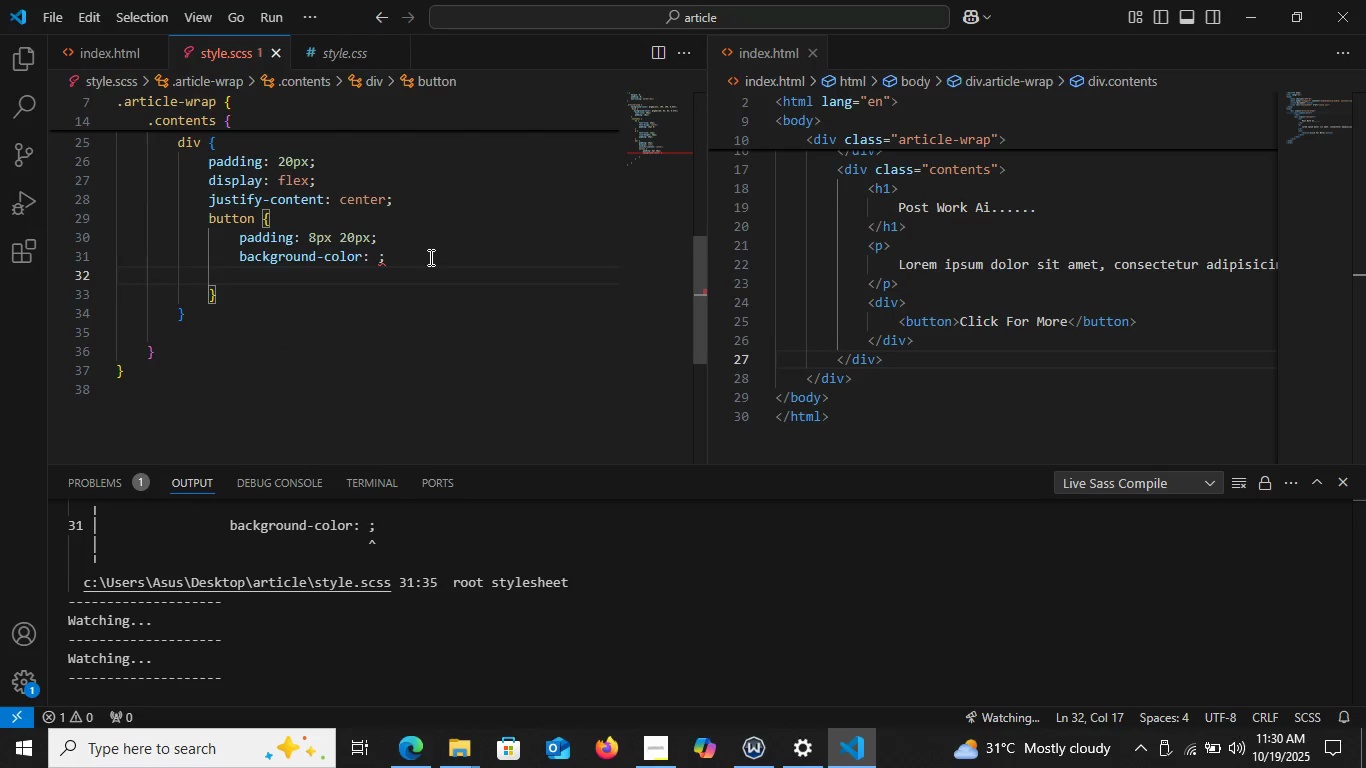 
key(Control+V)
 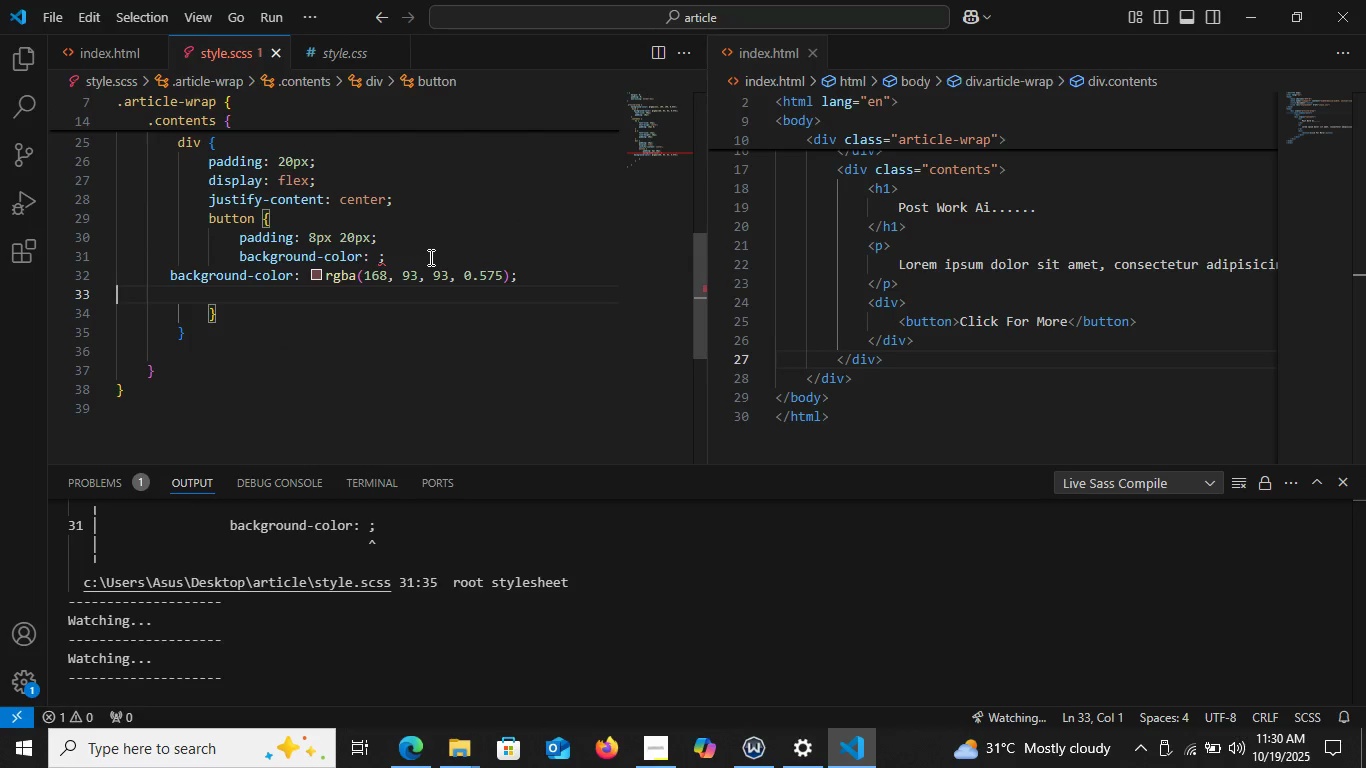 
key(Control+X)
 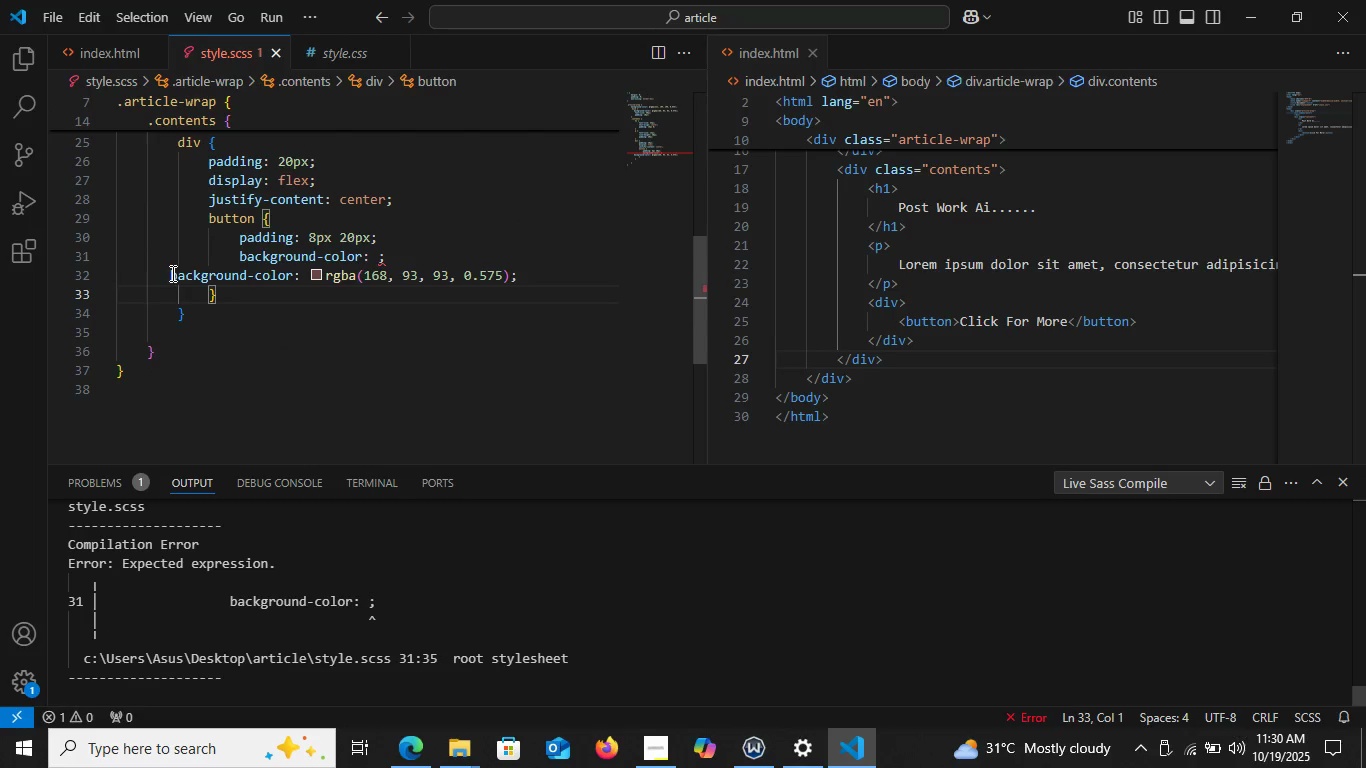 
left_click([171, 273])
 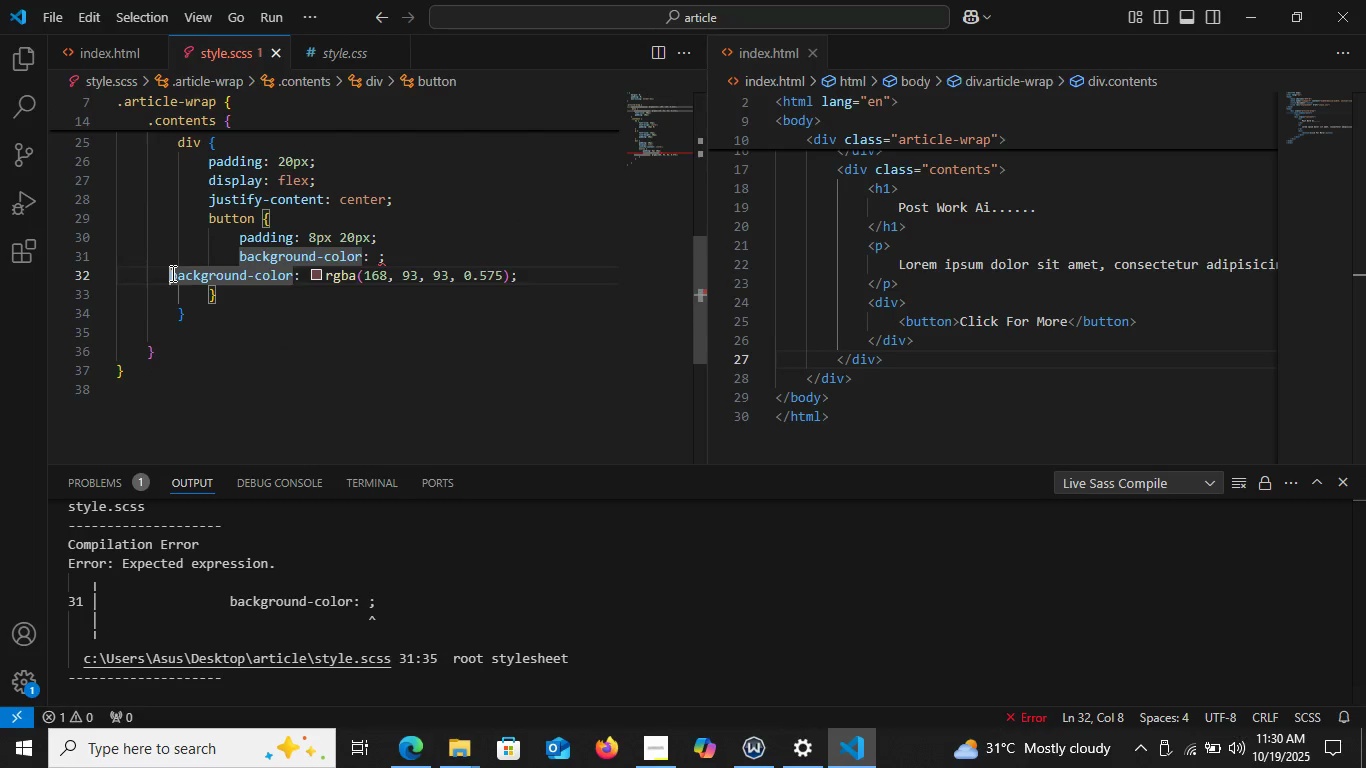 
key(Tab)
 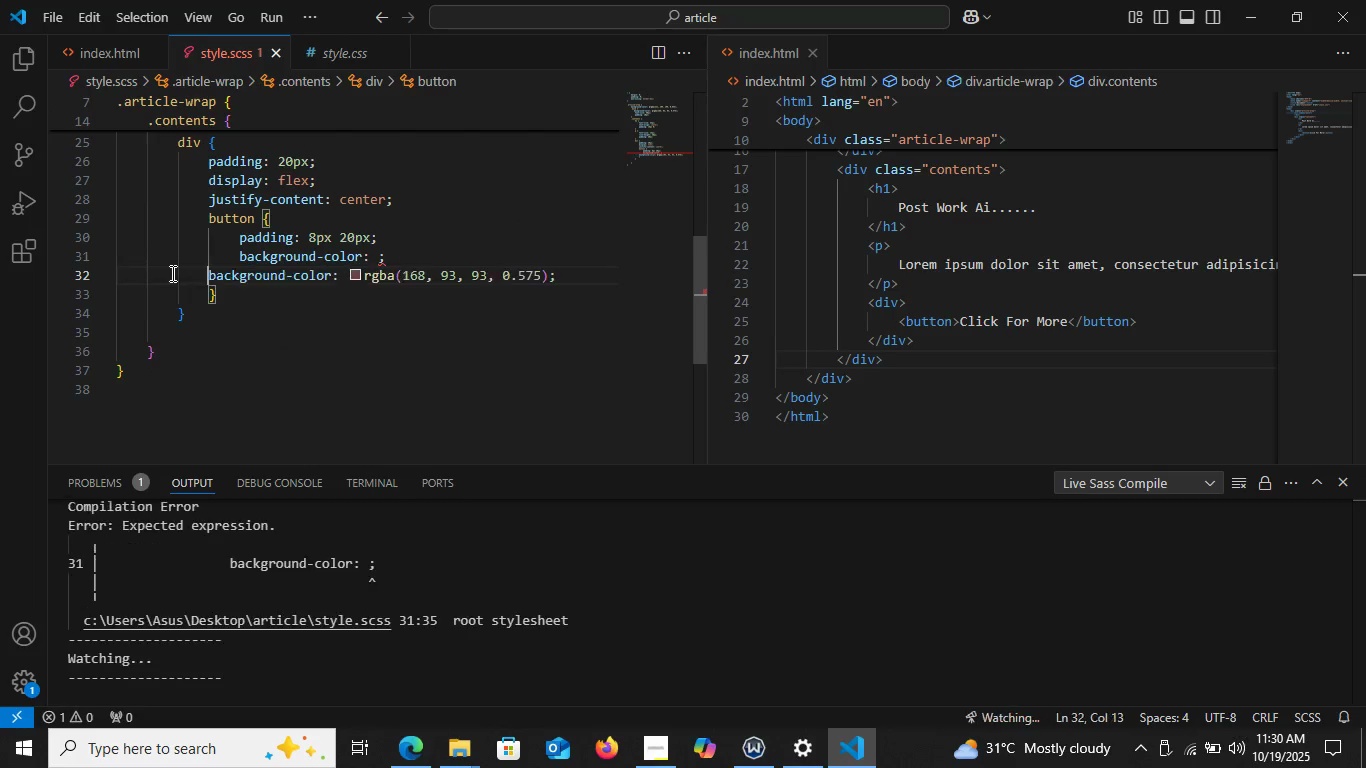 
key(Tab)
 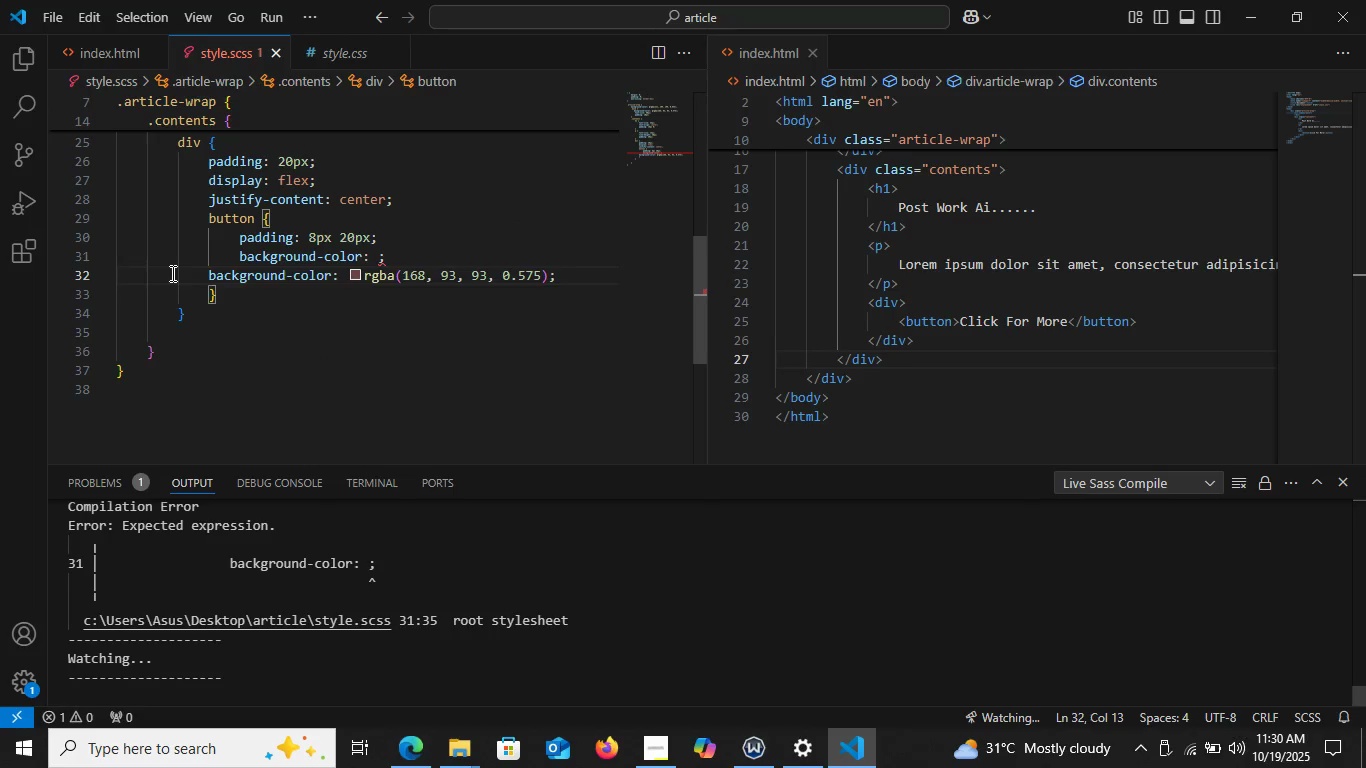 
key(Tab)
 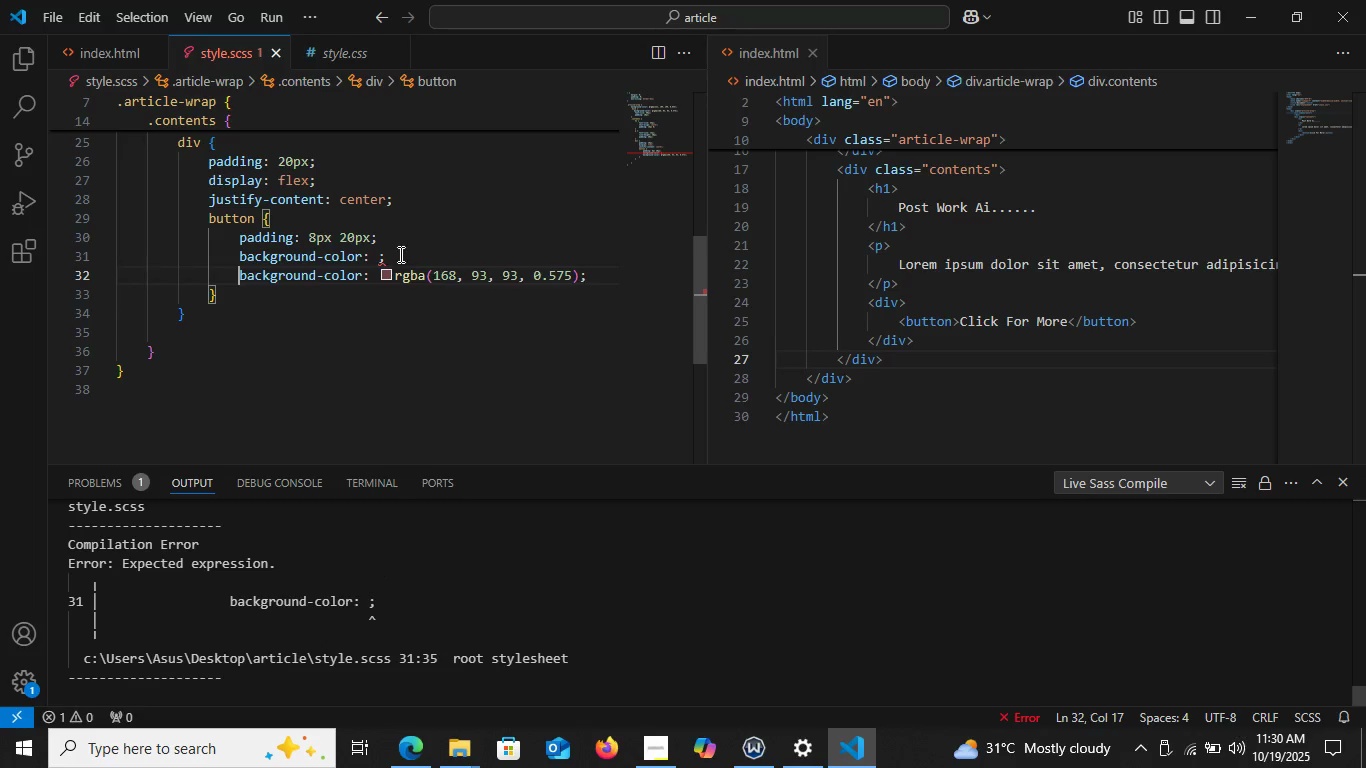 
left_click([399, 254])
 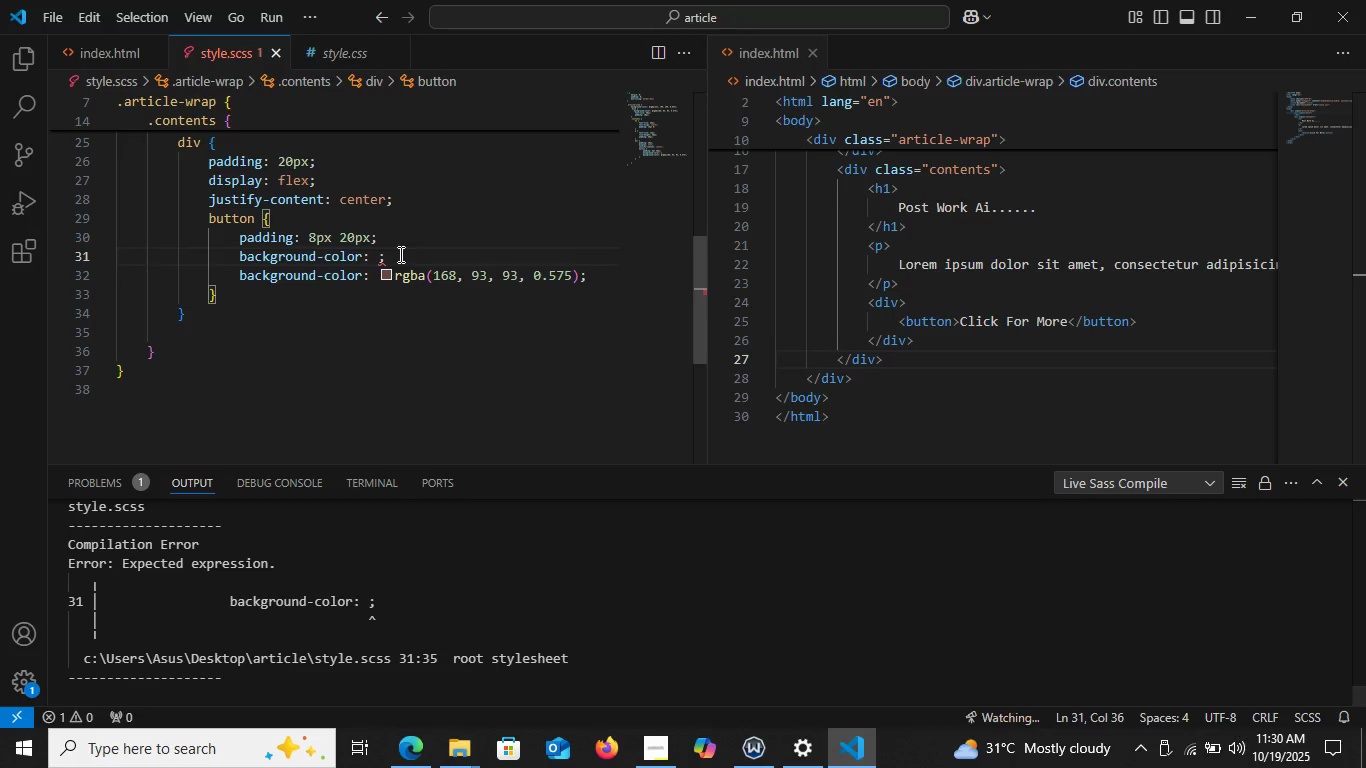 
key(Control+X)
 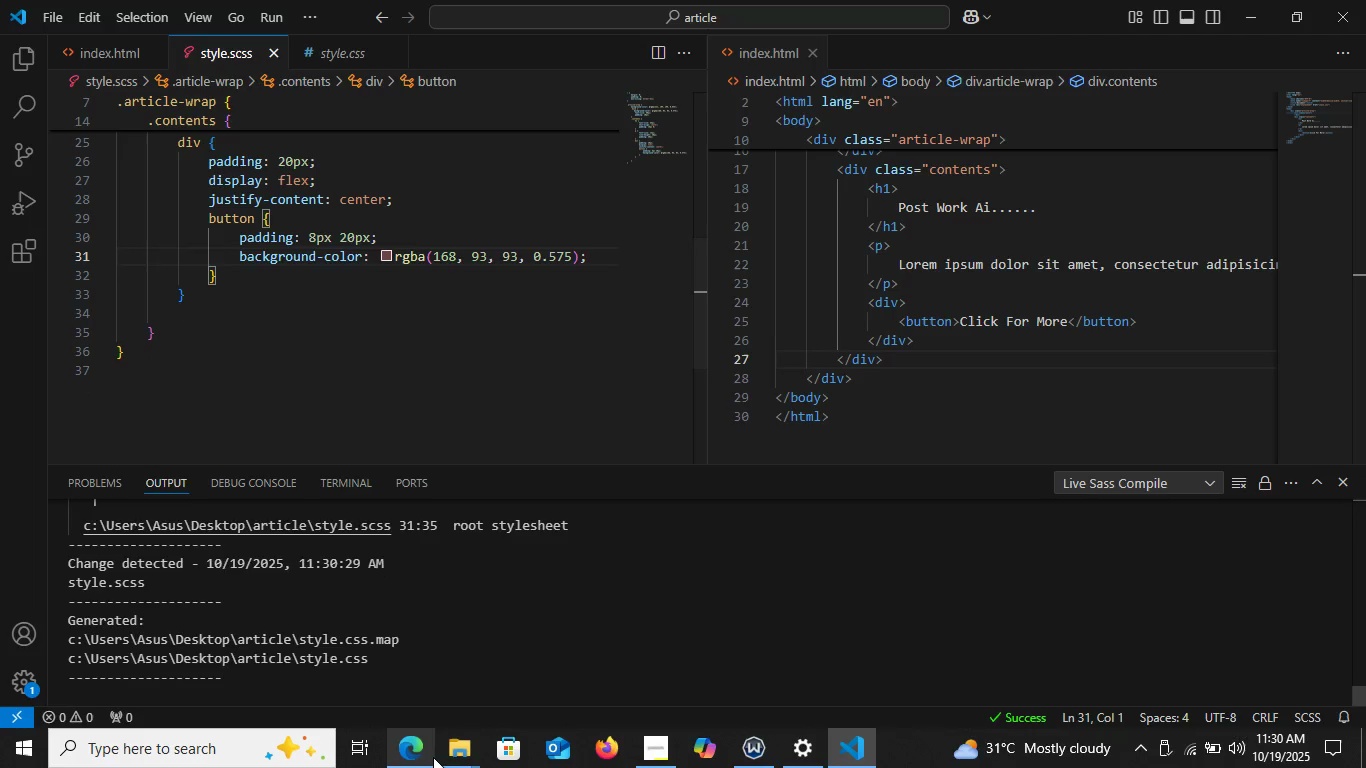 
left_click([433, 757])
 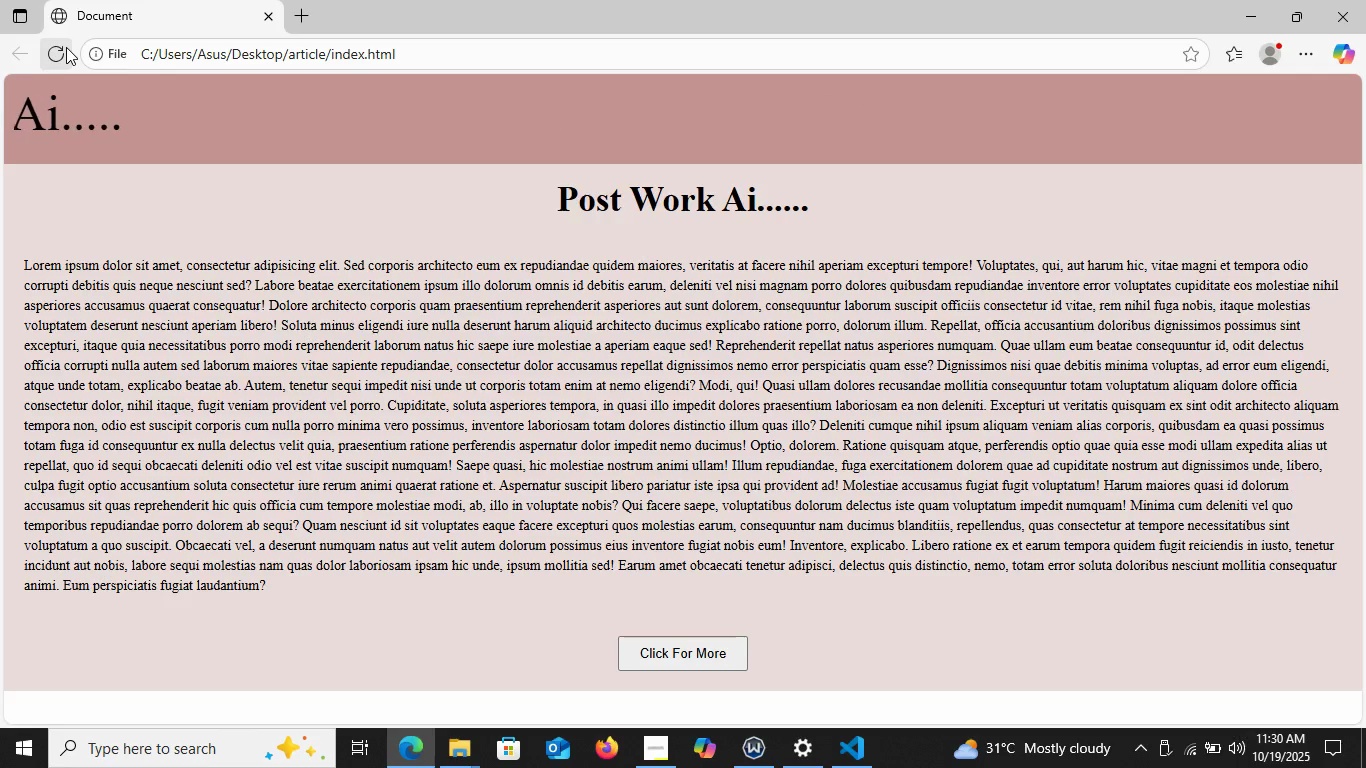 
left_click([66, 47])
 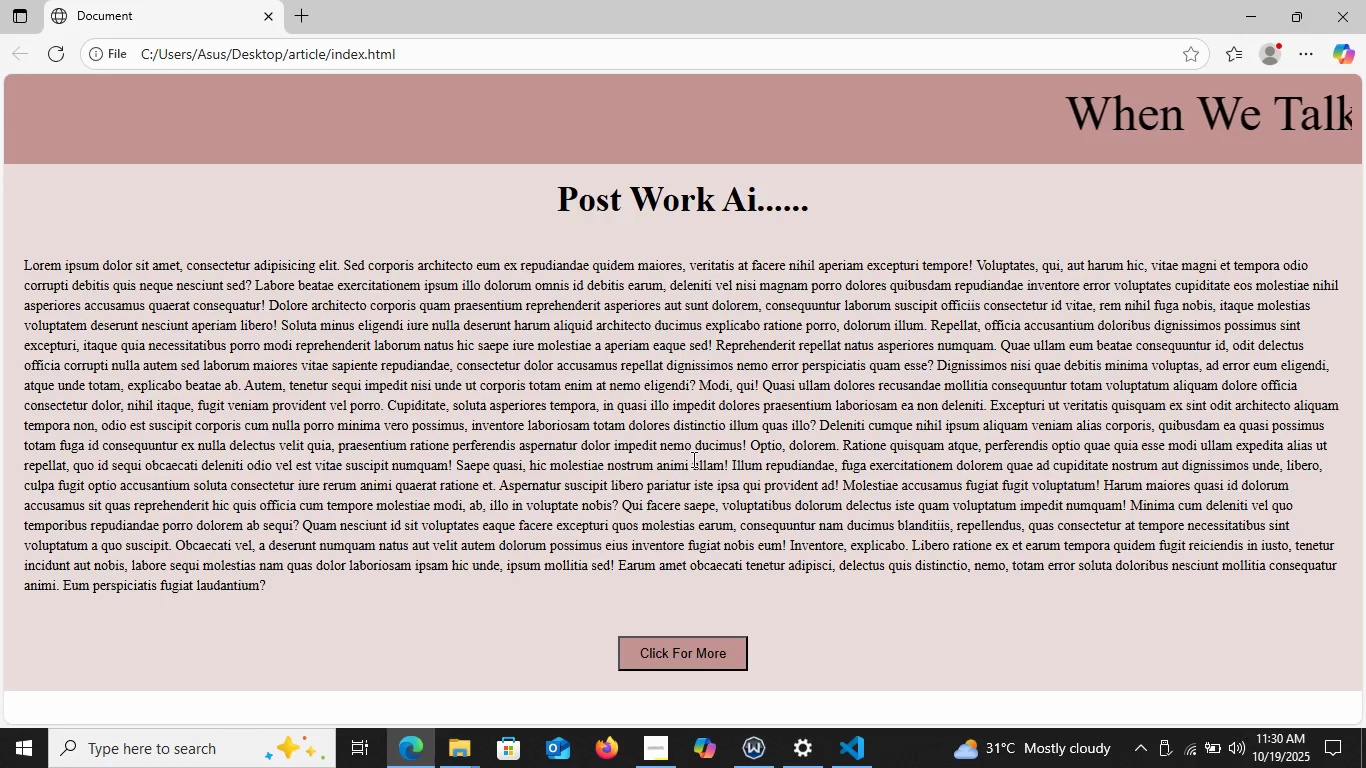 
wait(5.39)
 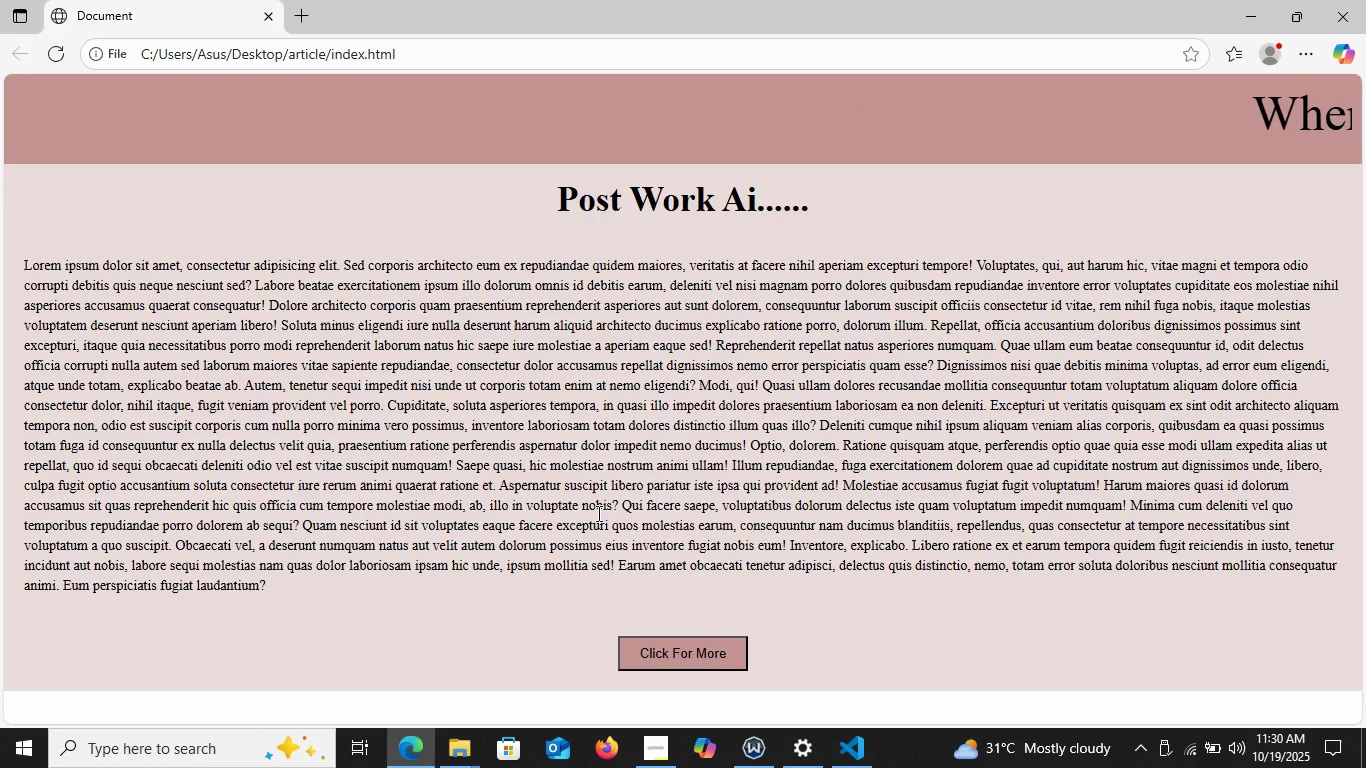 
scroll: coordinate [708, 424], scroll_direction: up, amount: 3.0
 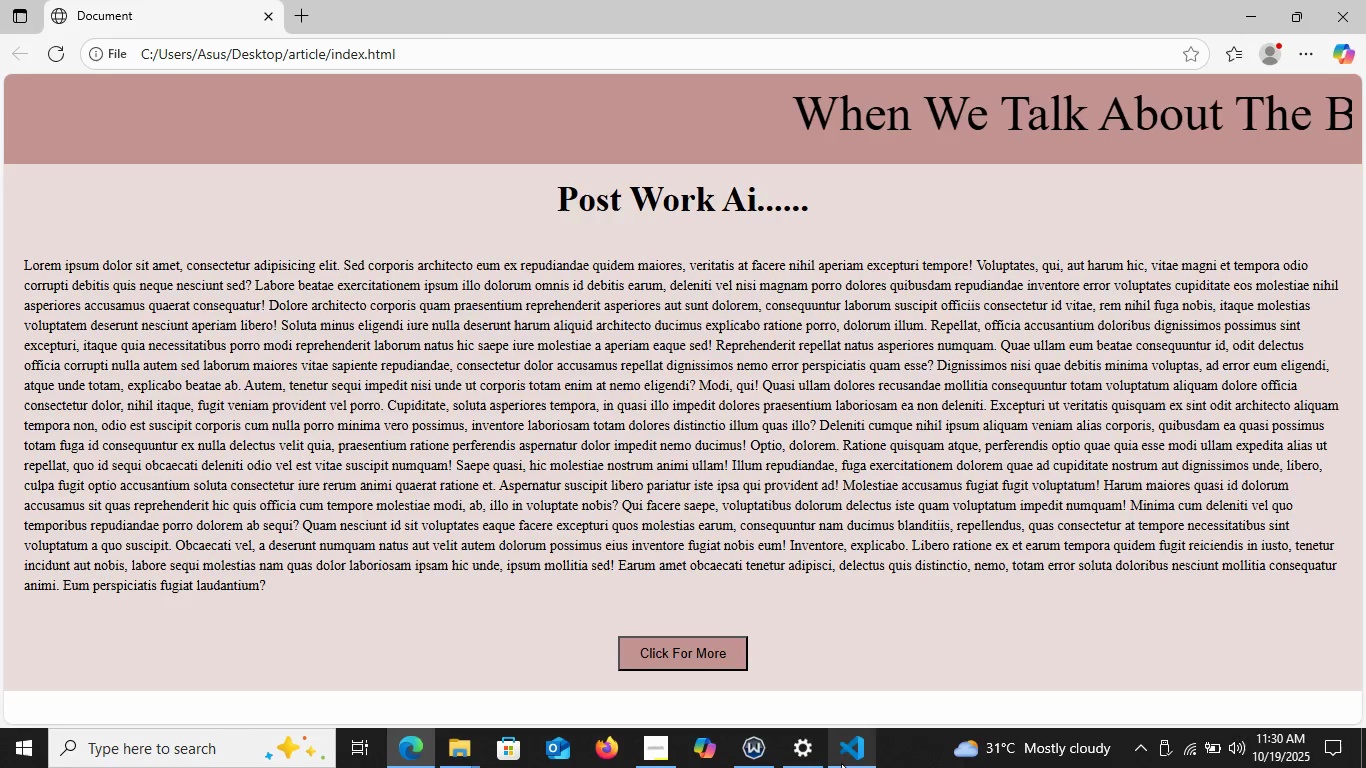 
left_click([841, 763])
 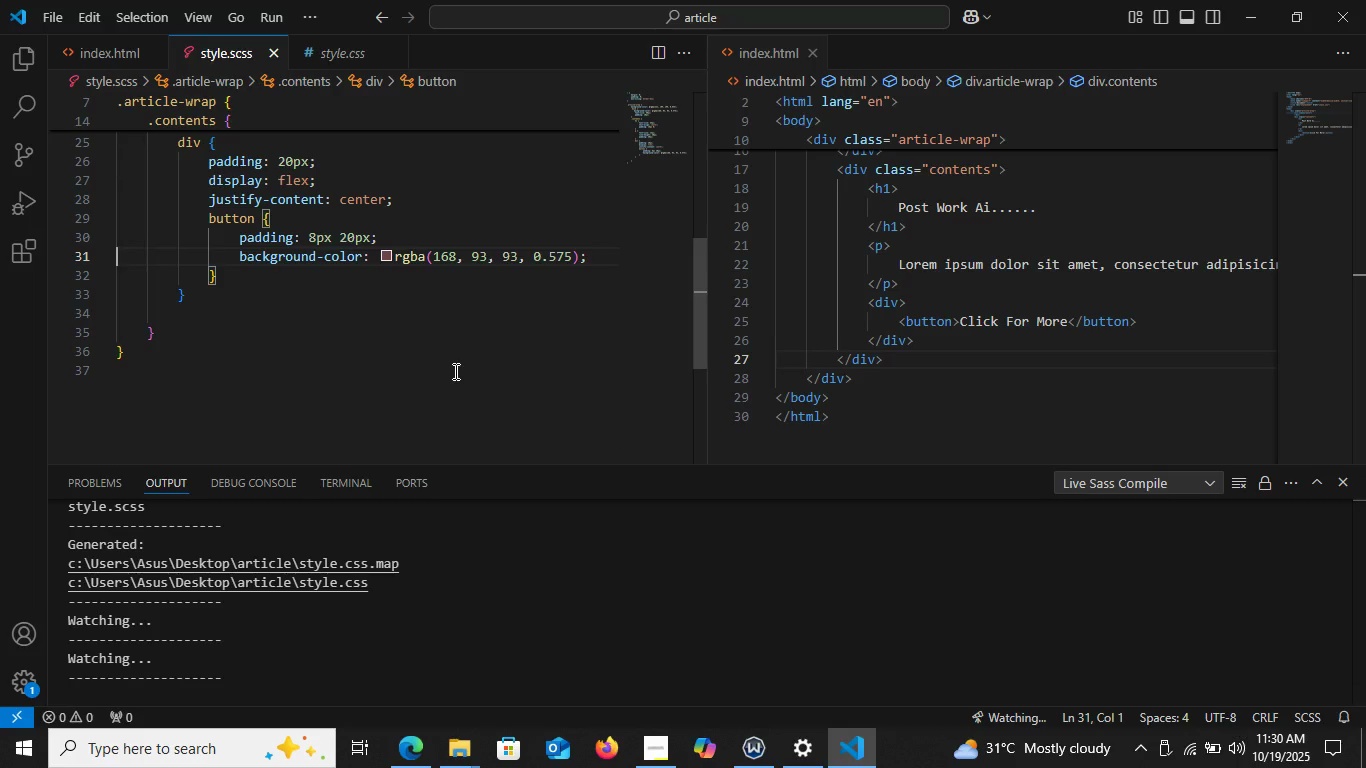 
scroll: coordinate [812, 331], scroll_direction: up, amount: 6.0
 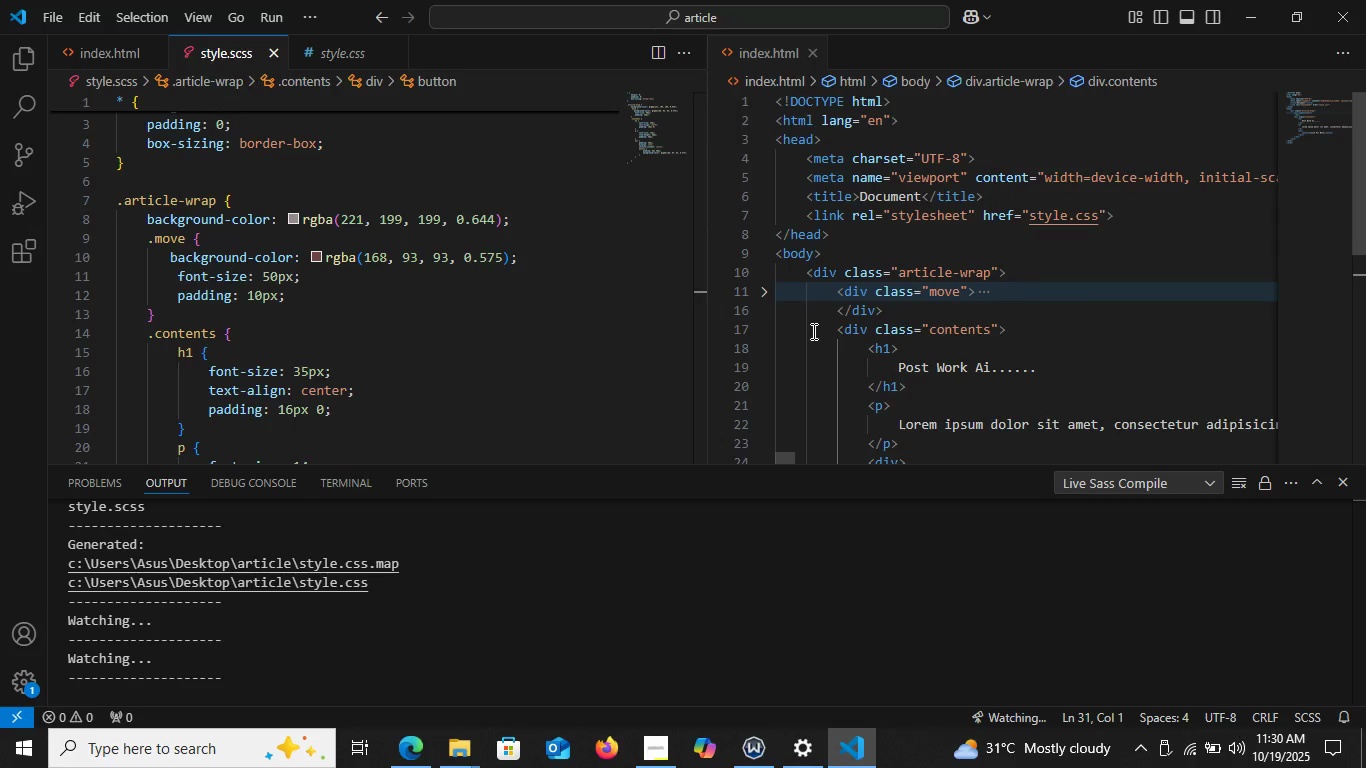 
scroll: coordinate [812, 331], scroll_direction: down, amount: 1.0
 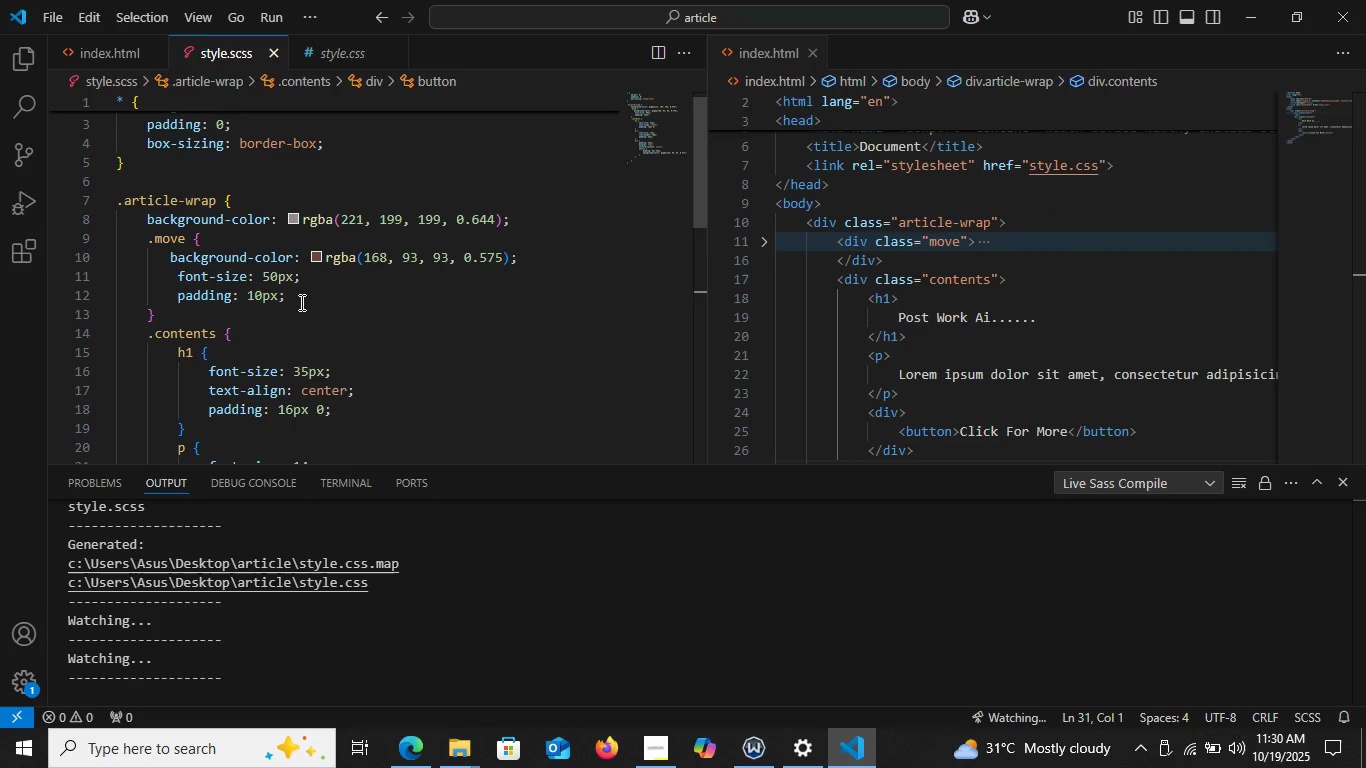 
left_click([300, 302])
 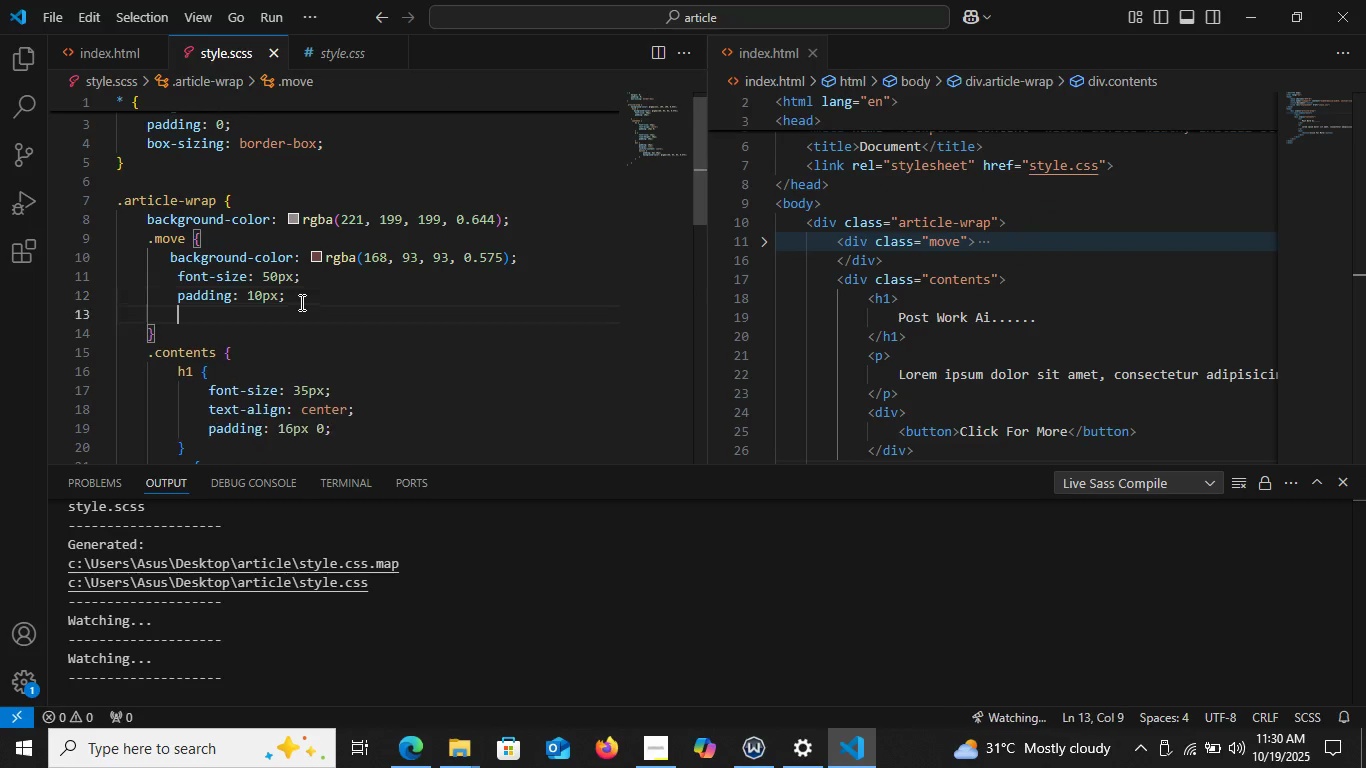 
key(Enter)
 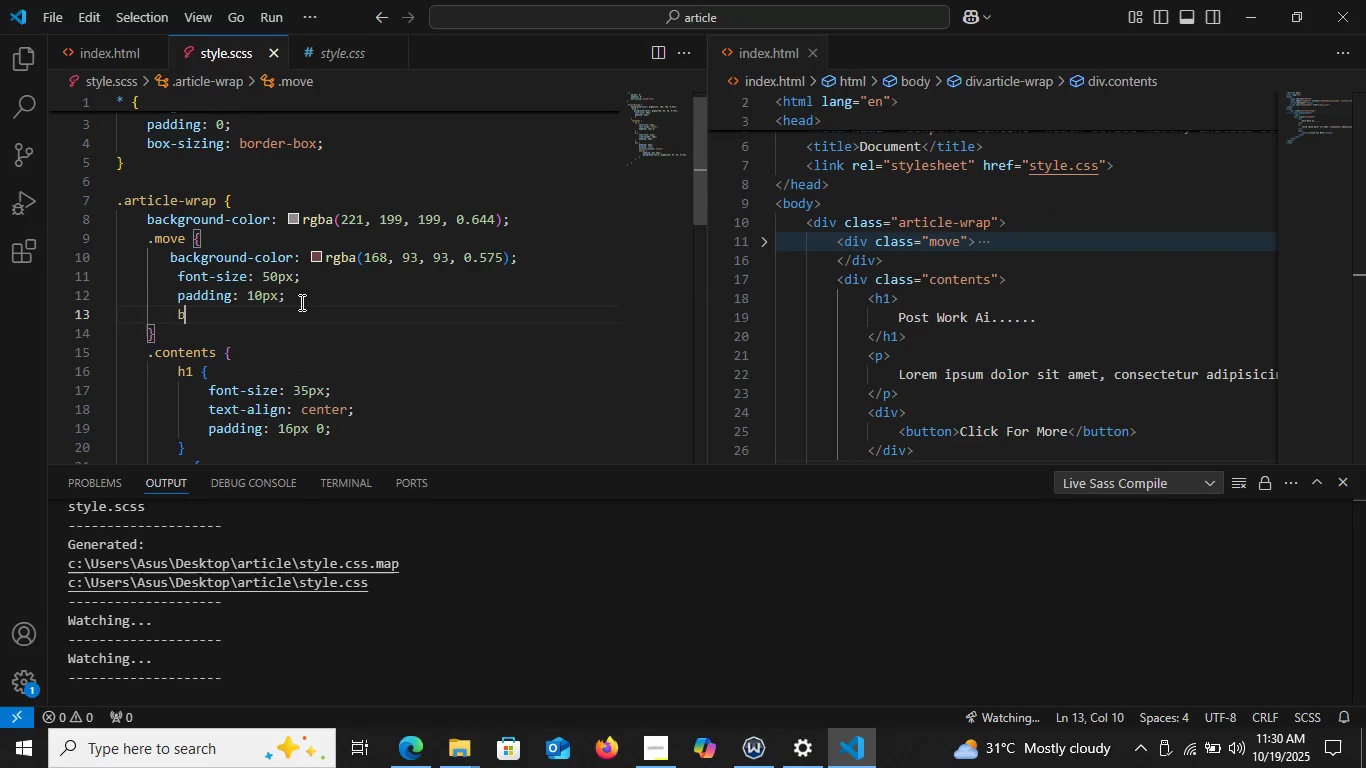 
type(box)
 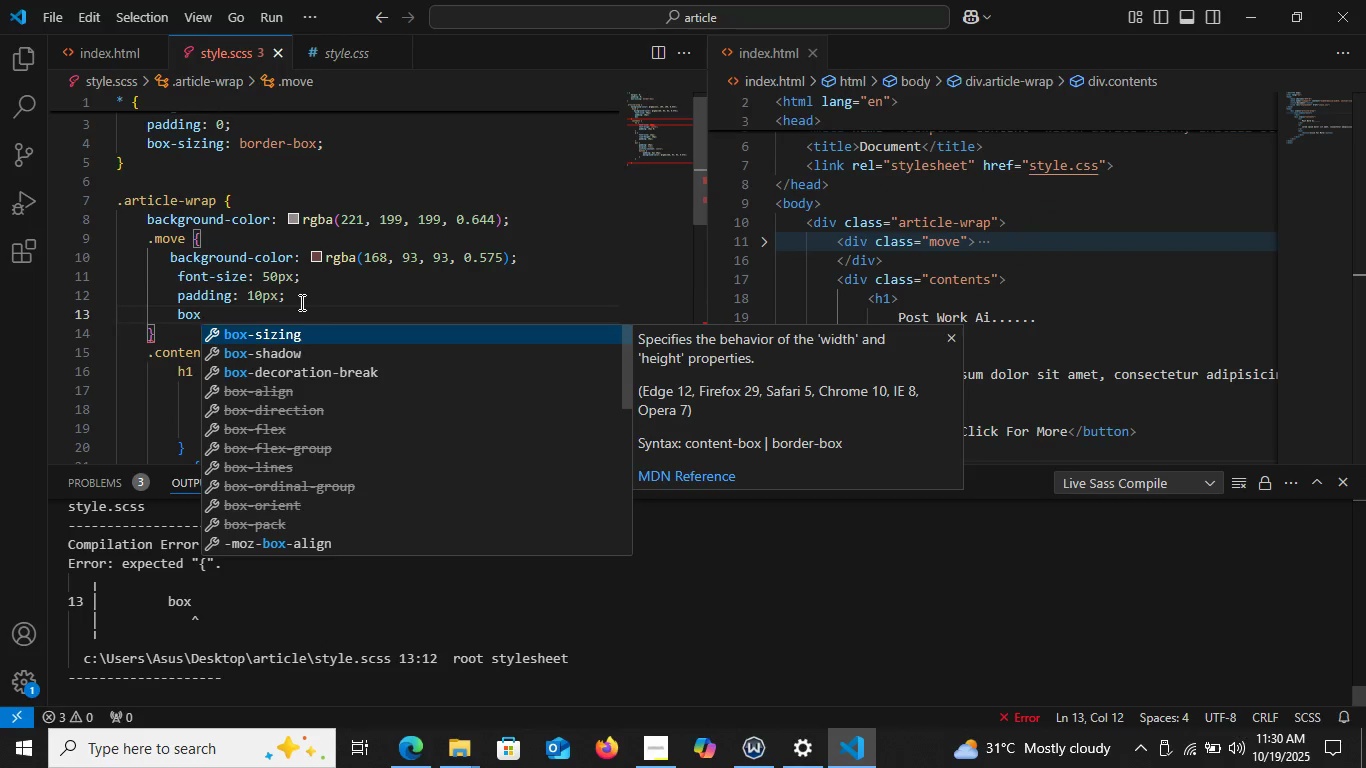 
key(ArrowDown)
 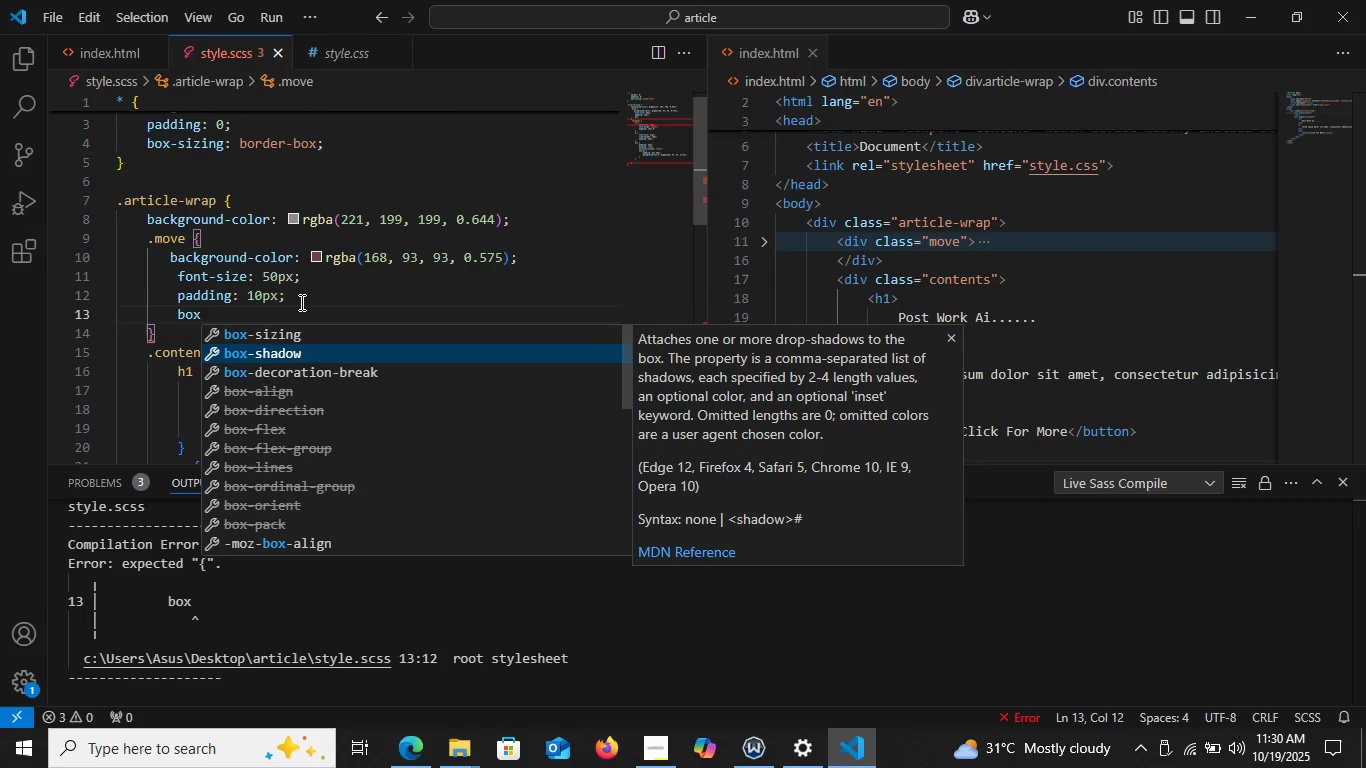 
key(Enter)
 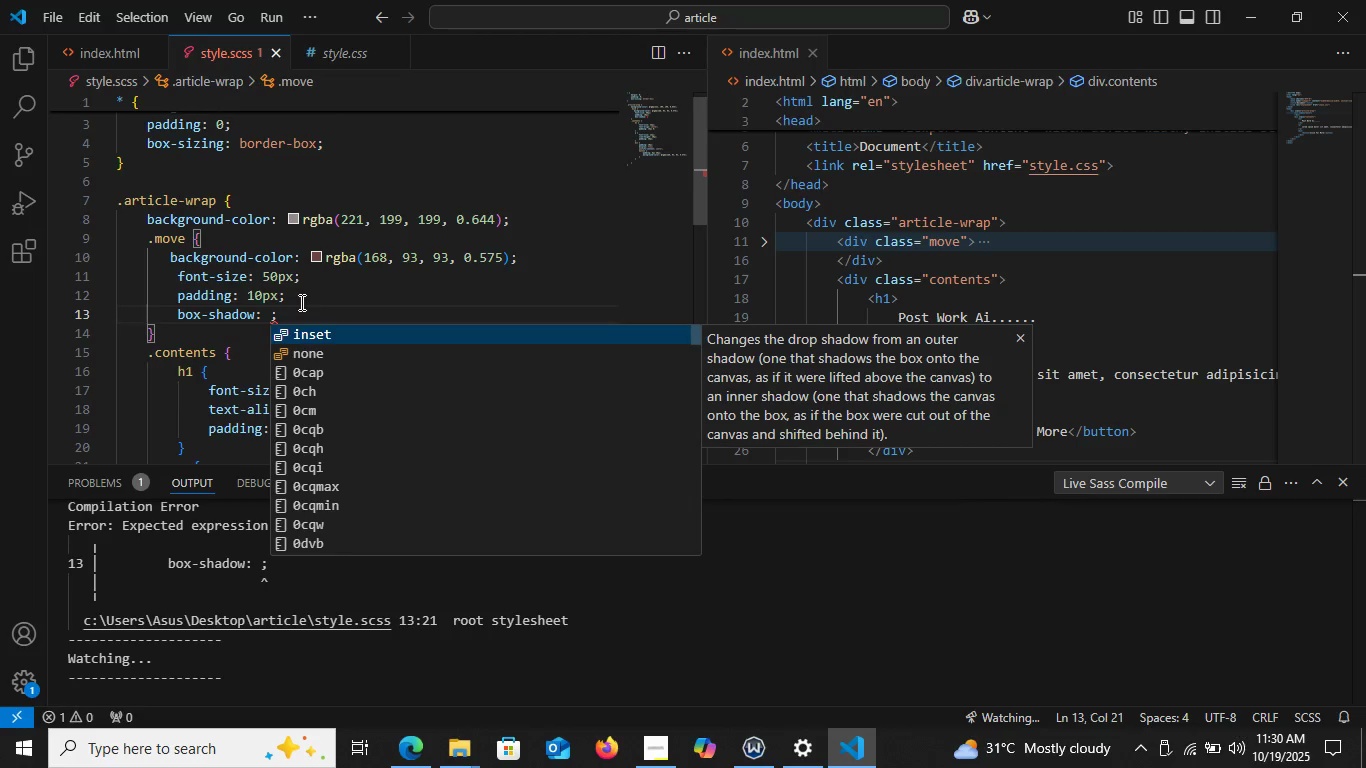 
type(red, )
 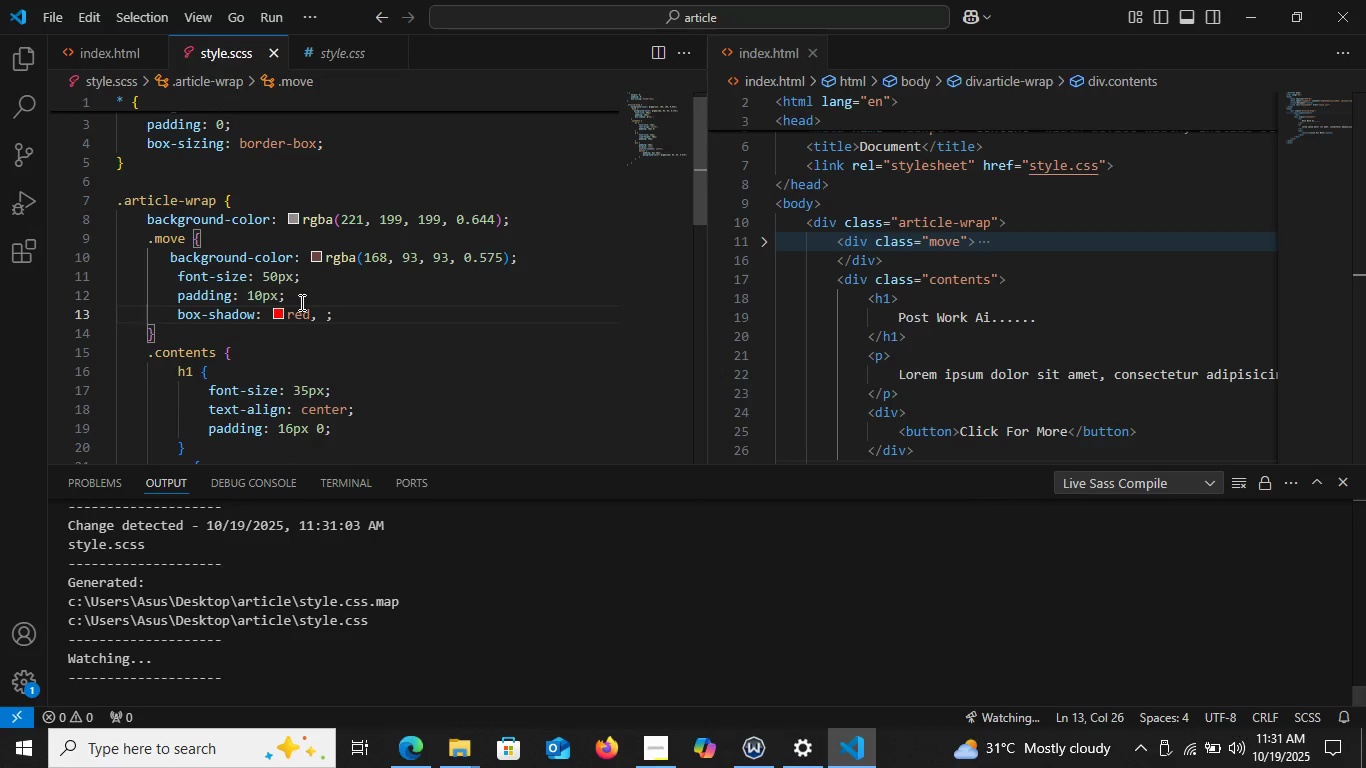 
type(gray, )
 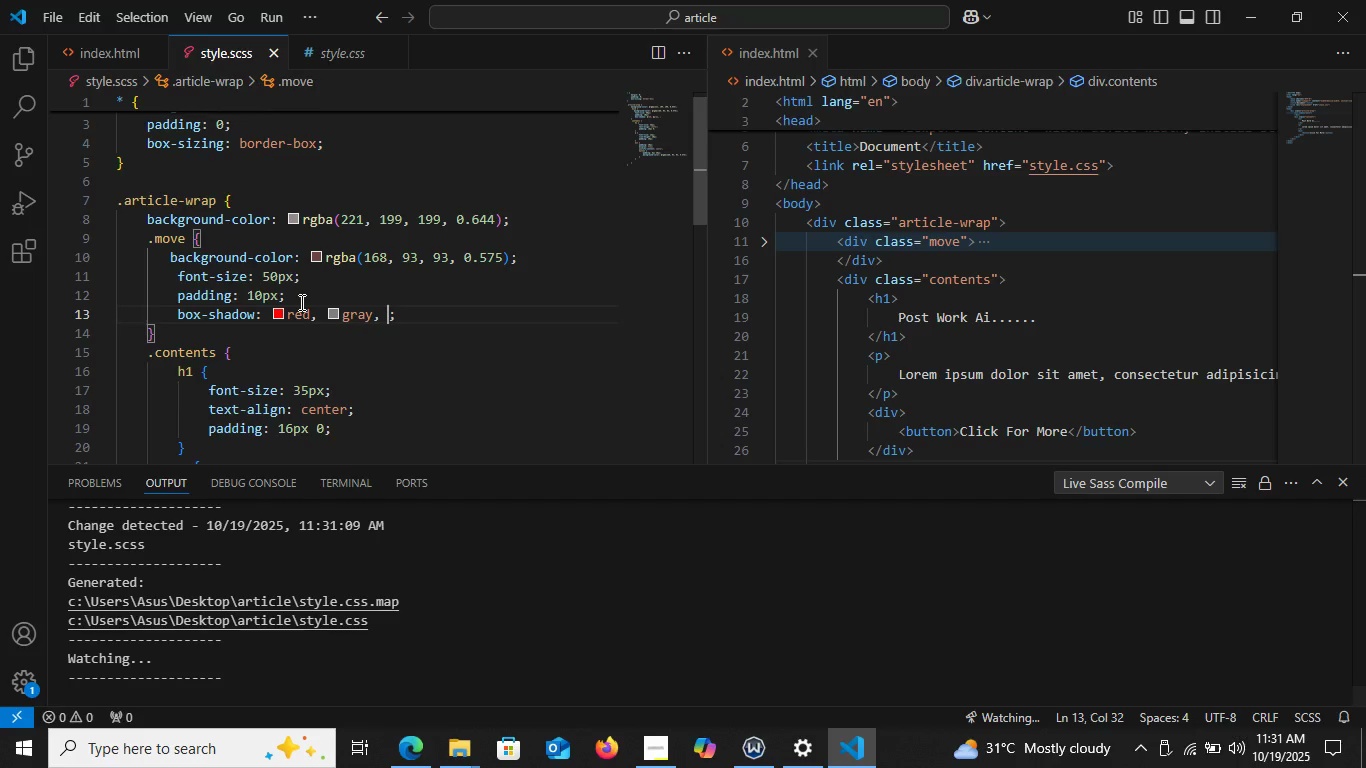 
type(bl)
 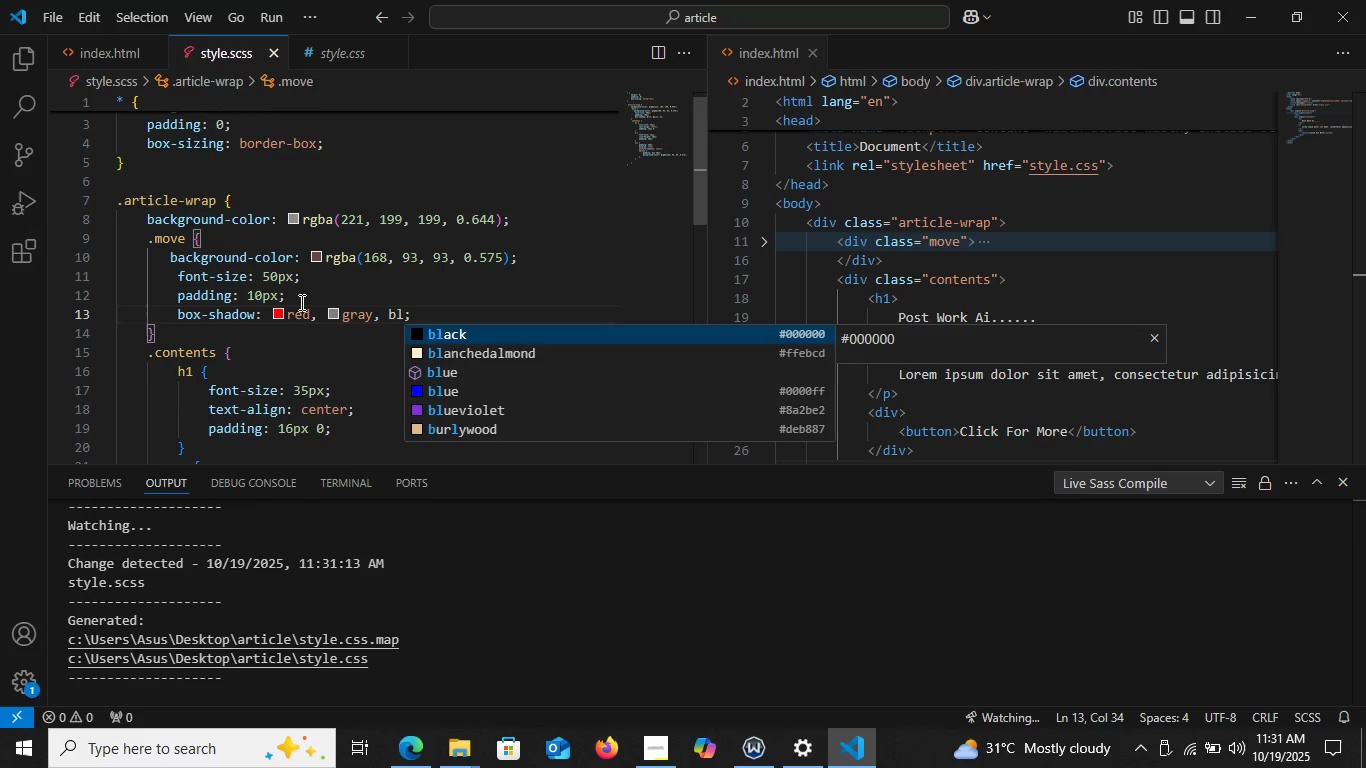 
key(Backspace)
 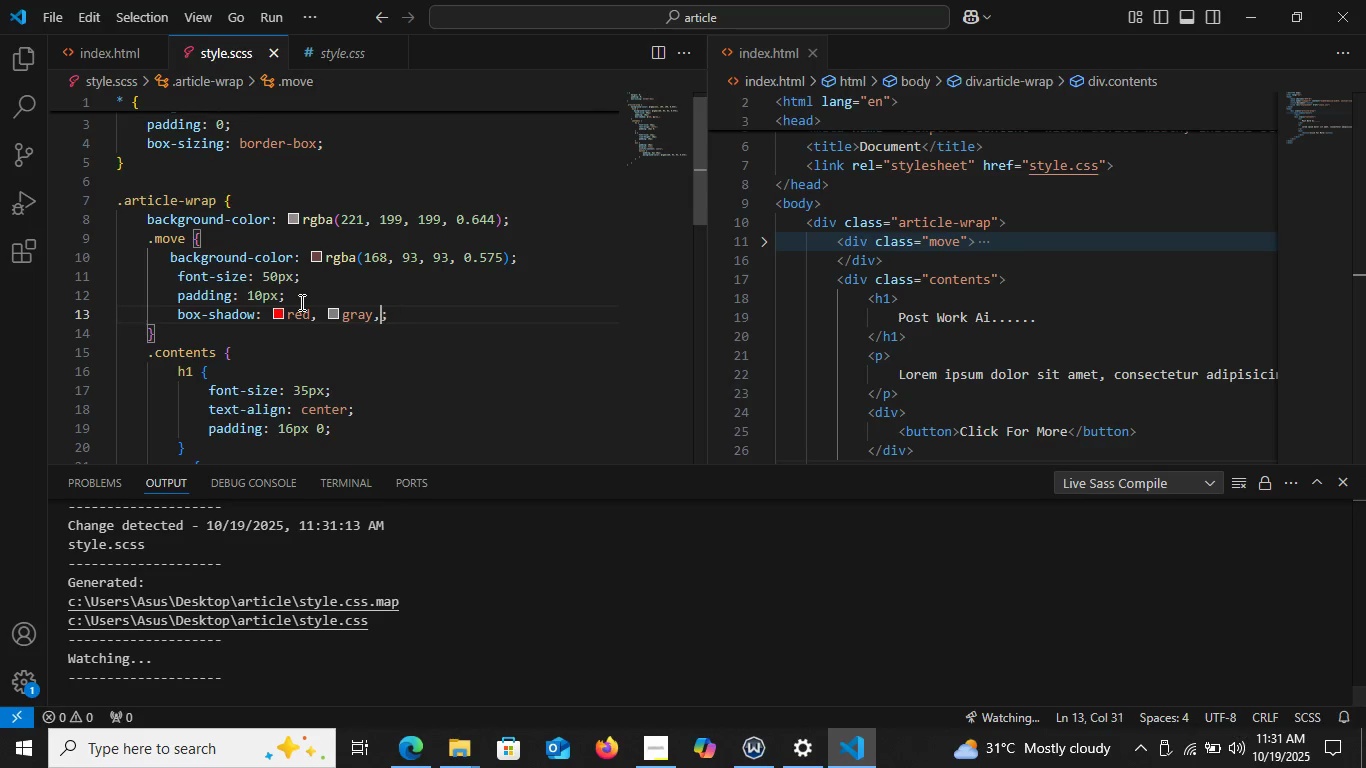 
key(Backspace)
 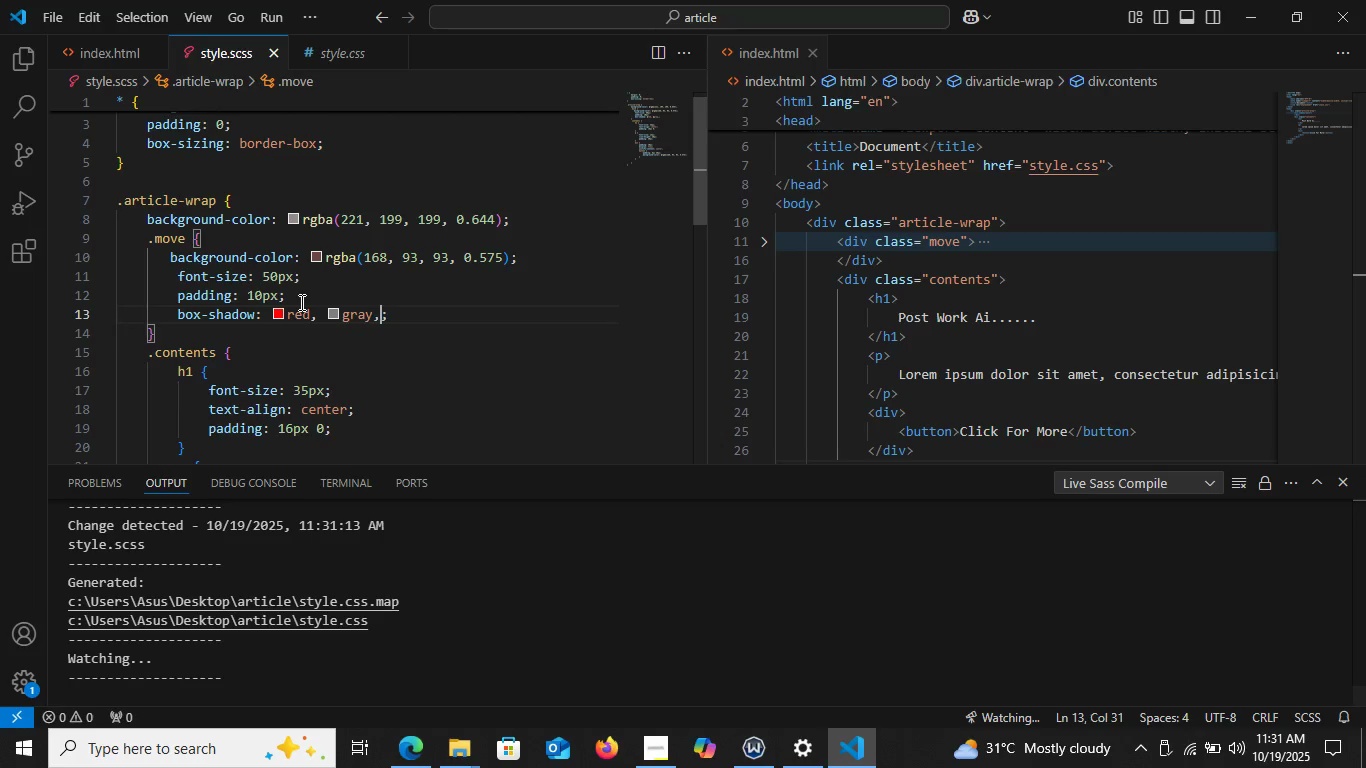 
key(Backspace)
 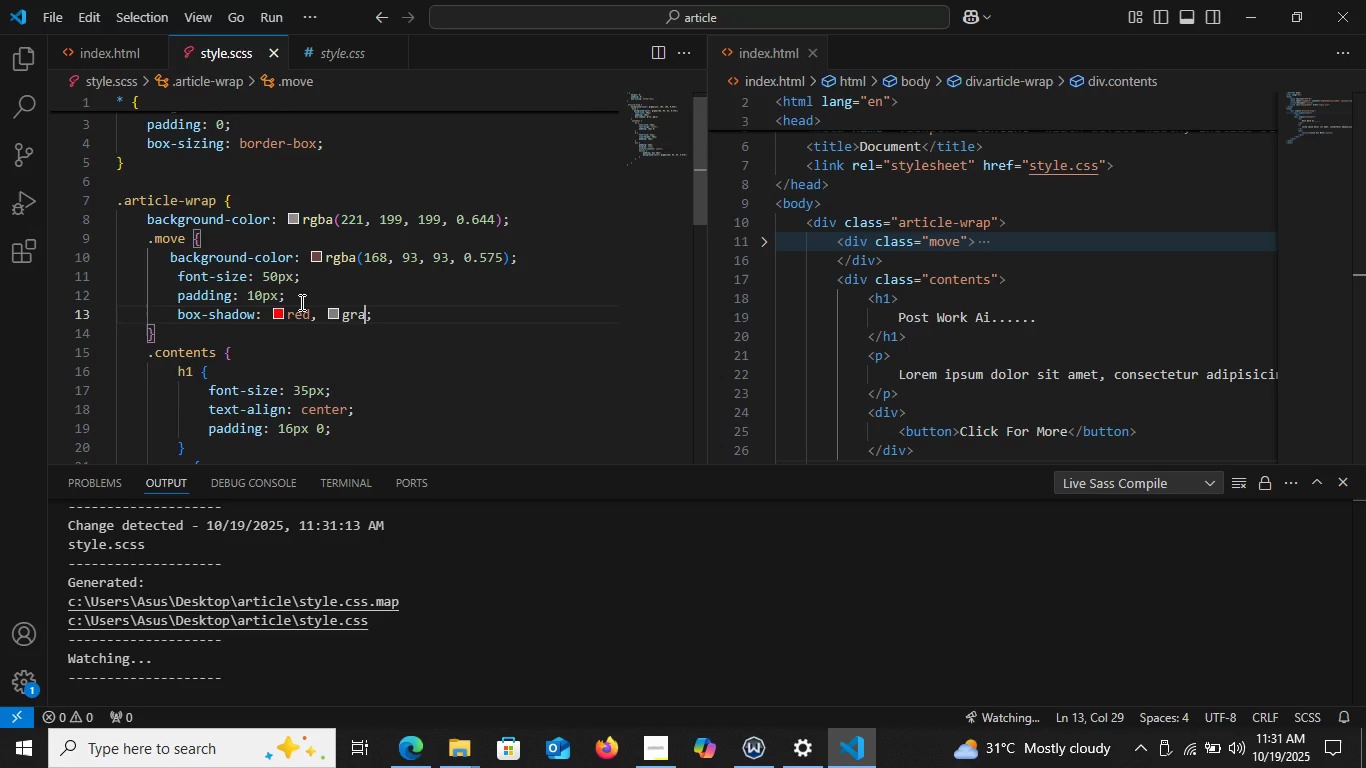 
key(Backspace)
 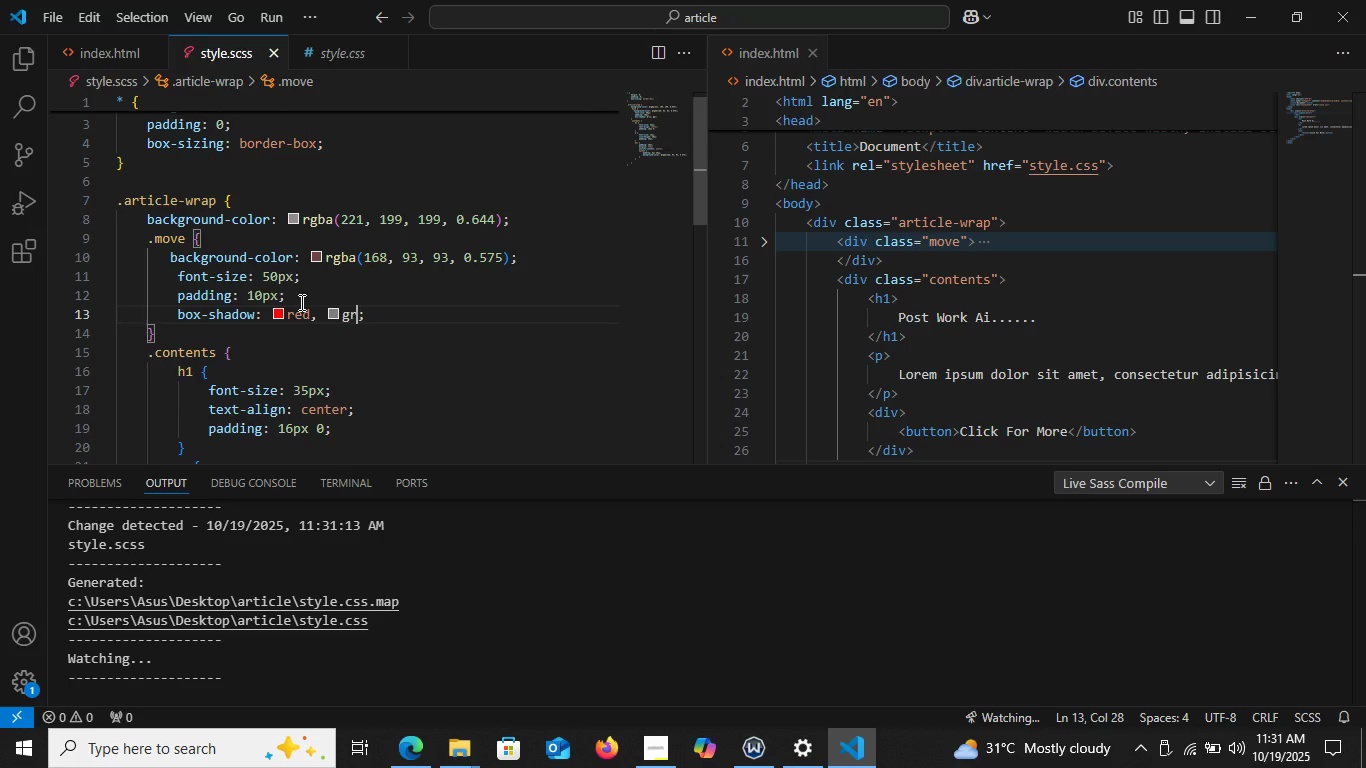 
key(Backspace)
 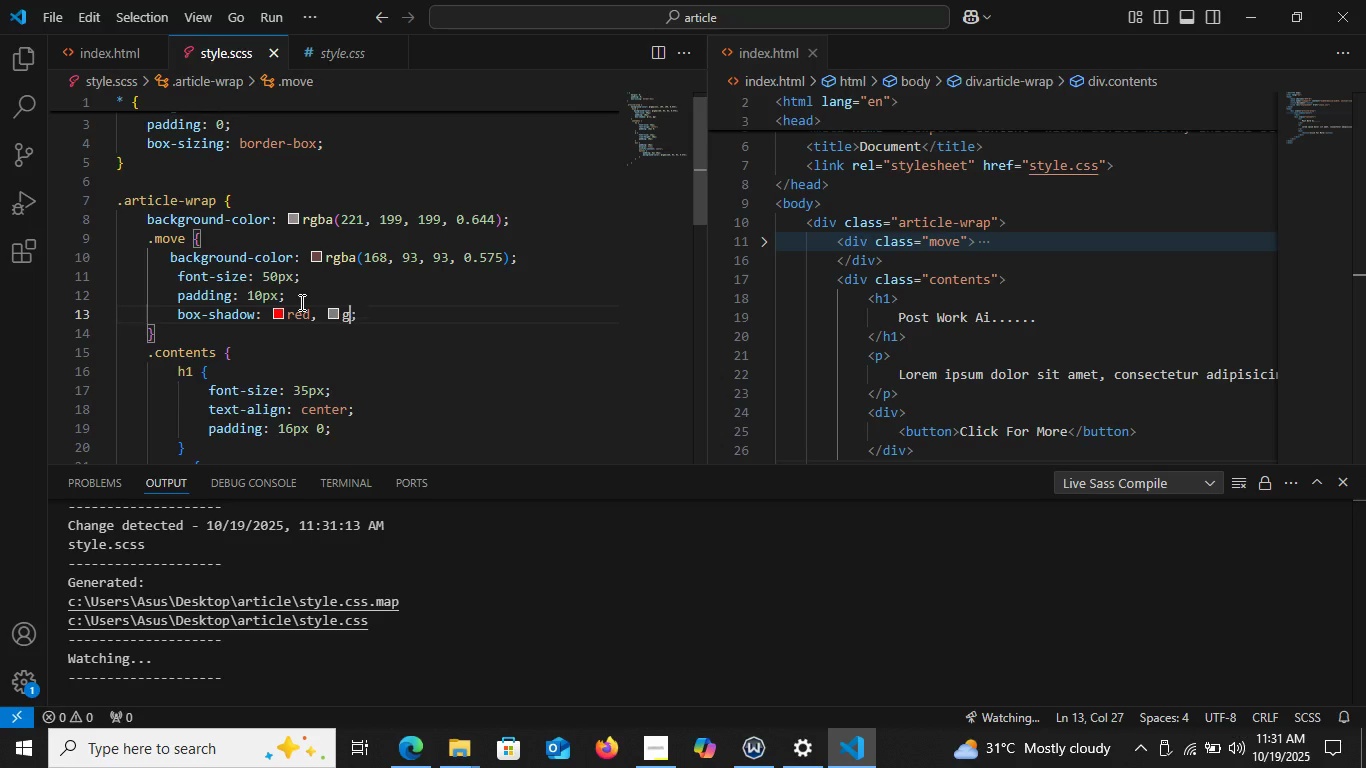 
key(Backspace)
 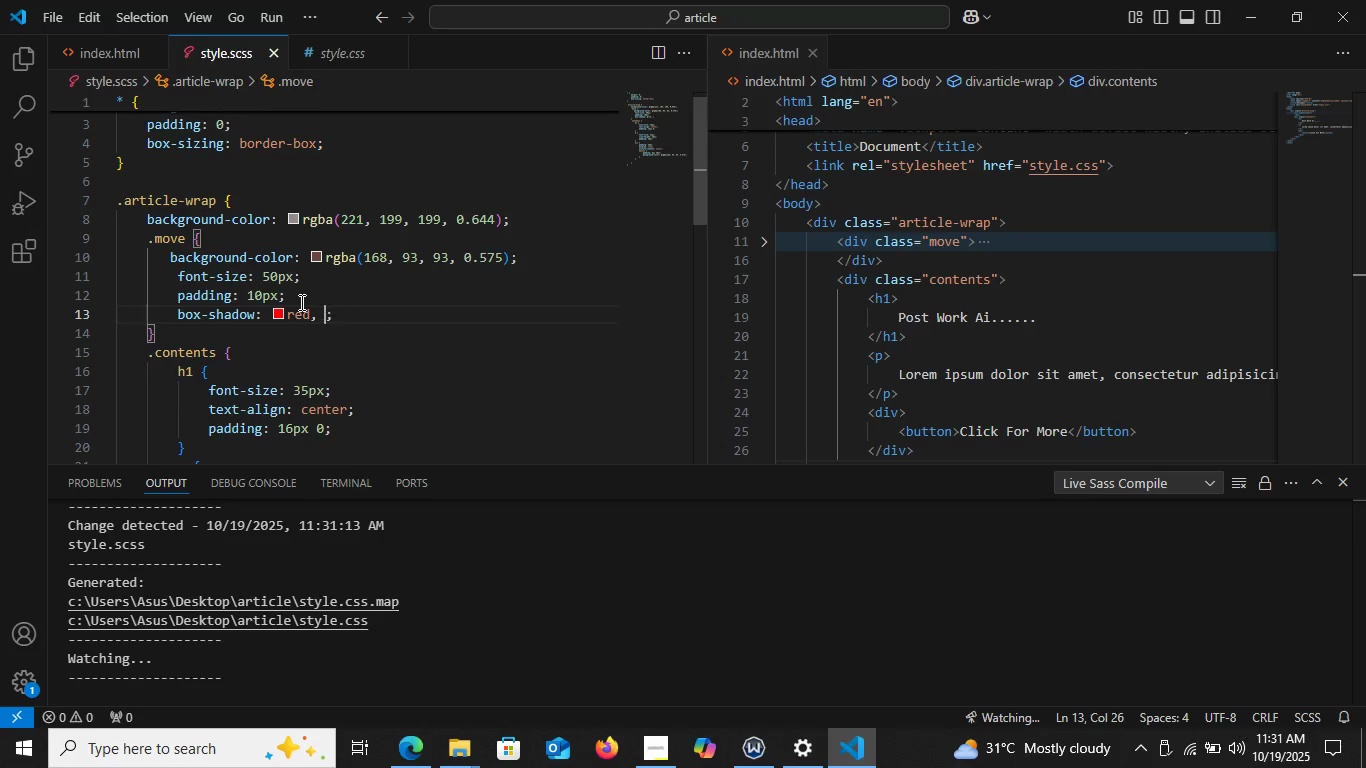 
key(Backspace)
 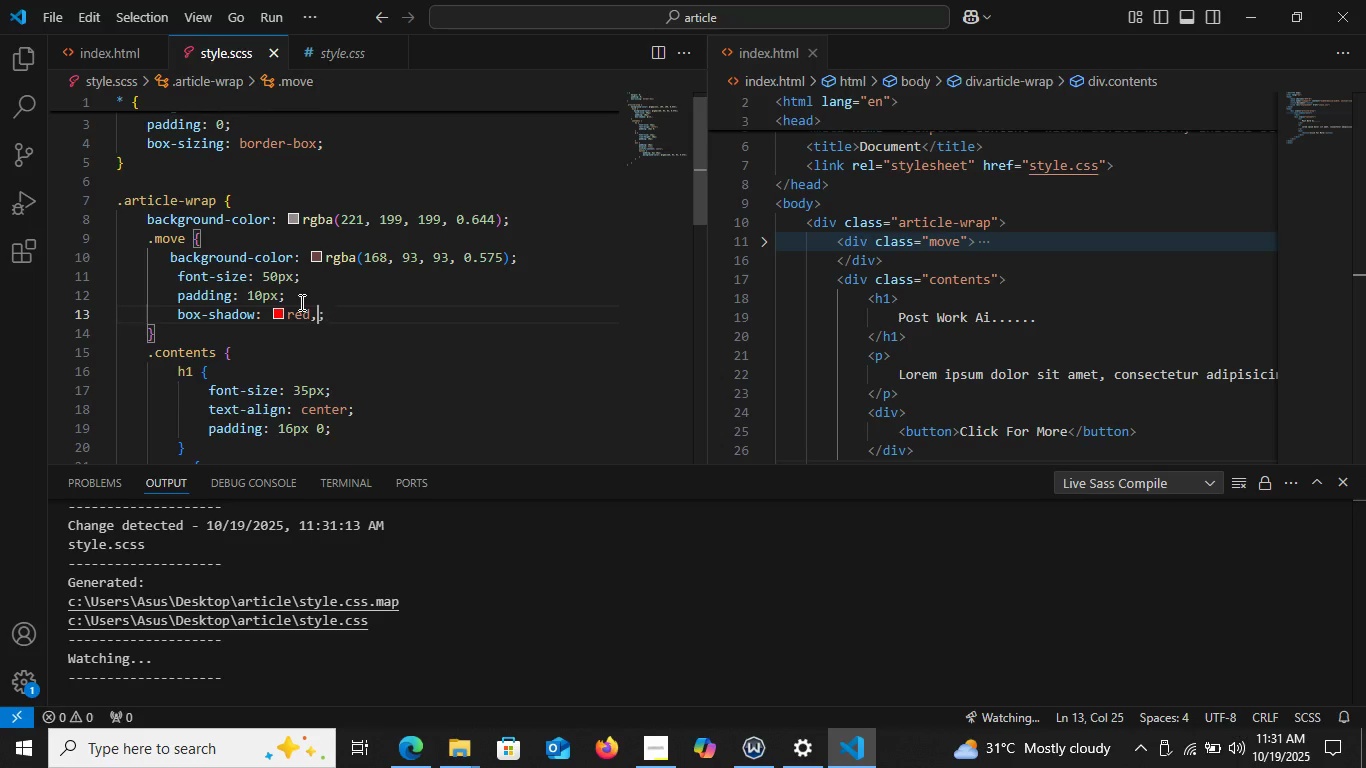 
key(Backspace)
 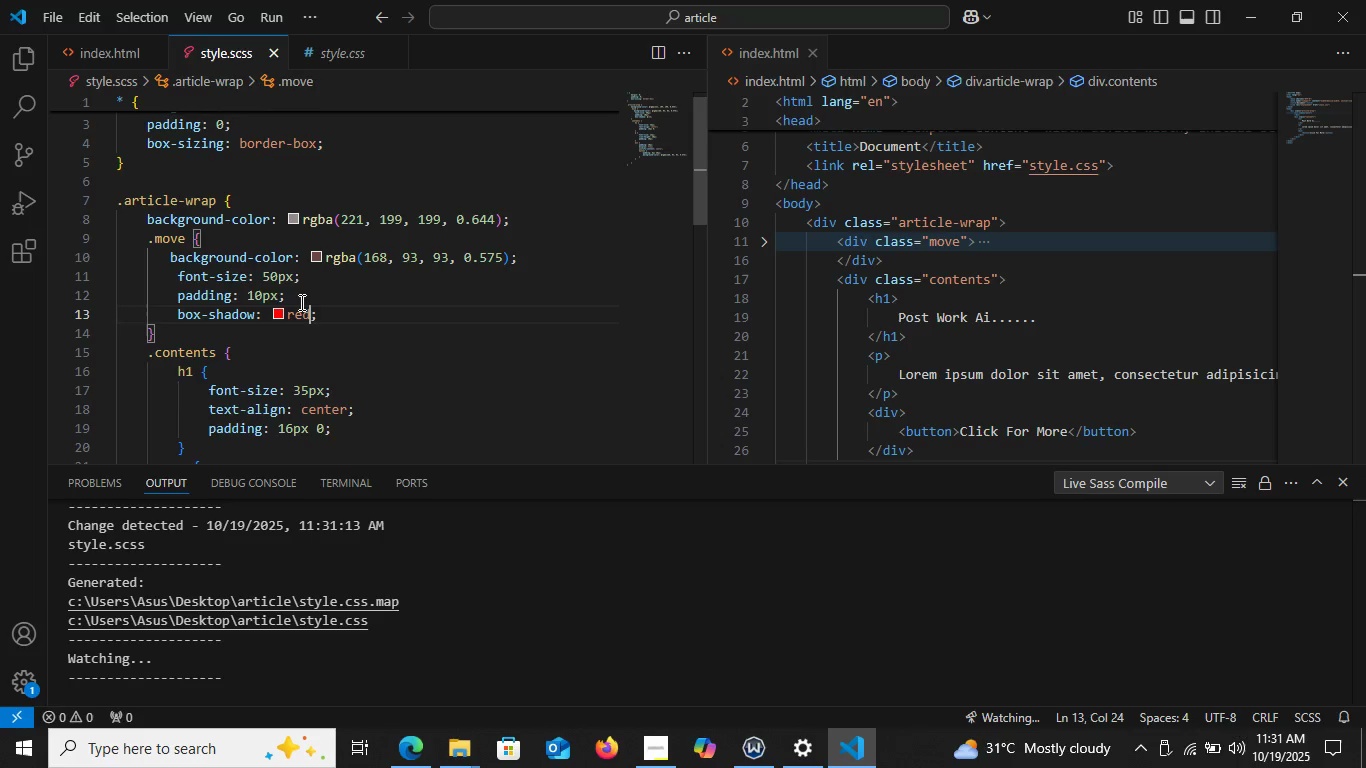 
key(Backspace)
 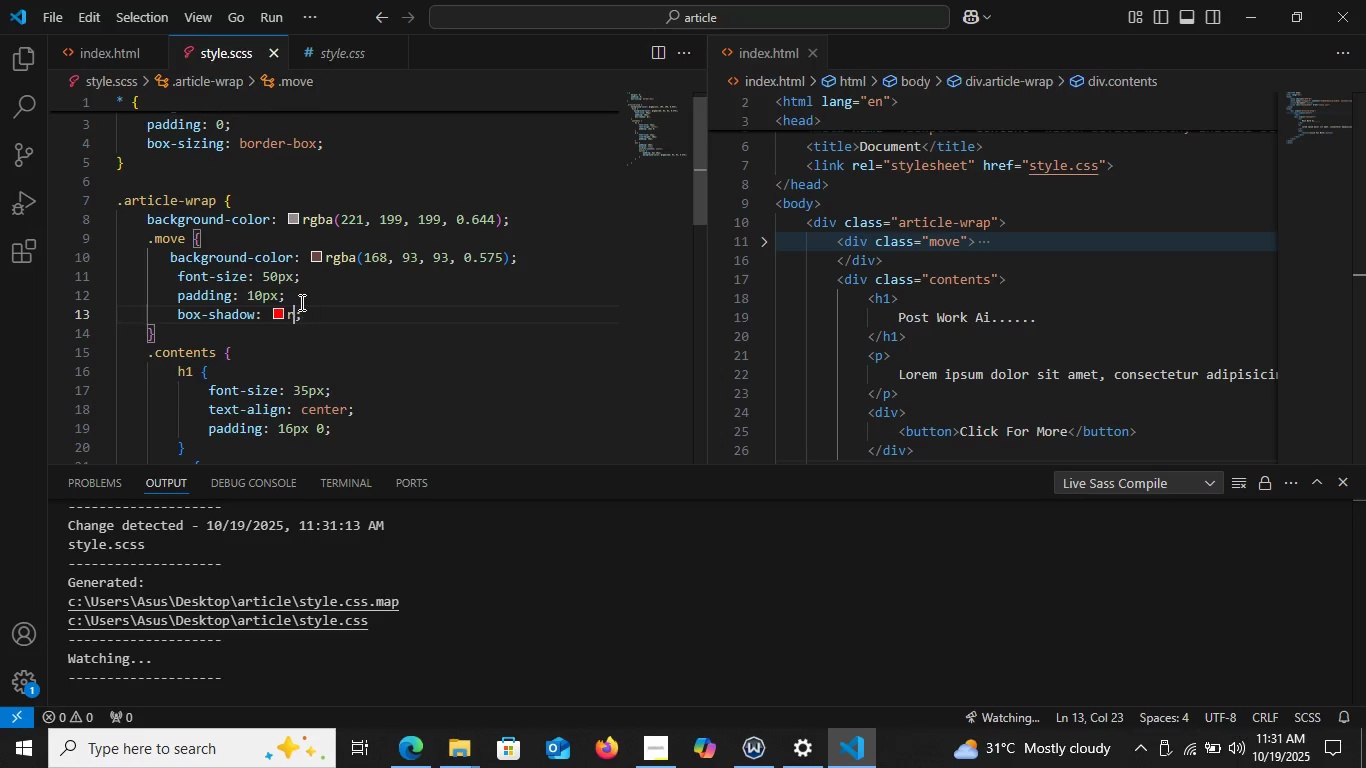 
key(Backspace)
 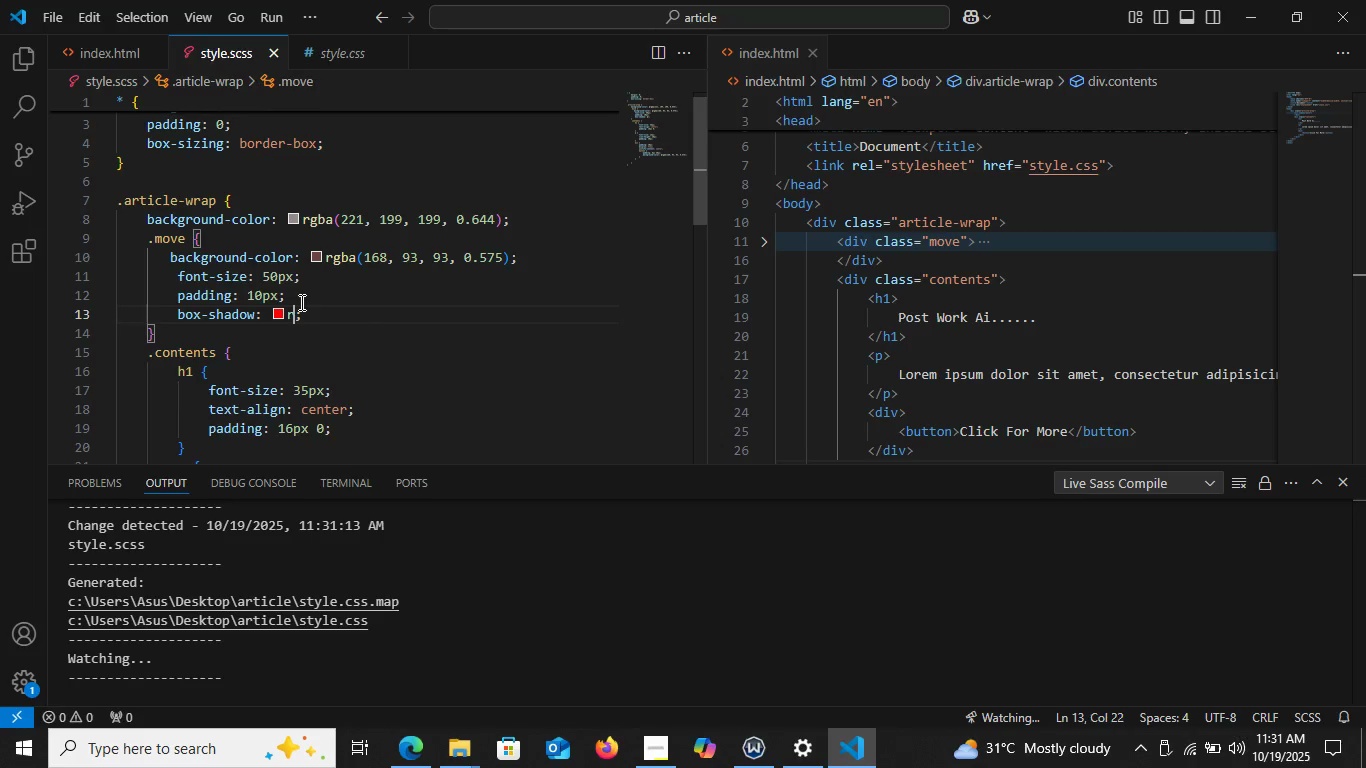 
key(Backspace)
 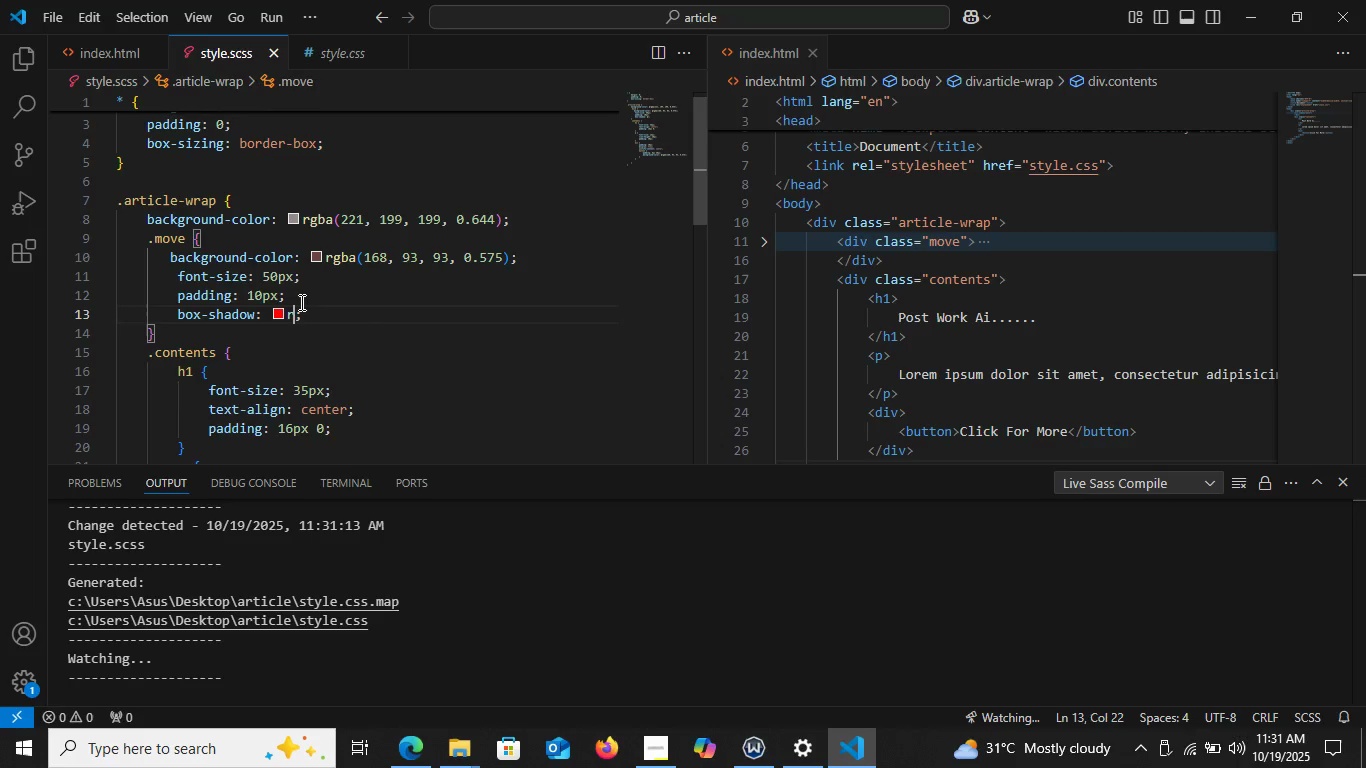 
key(Backspace)
 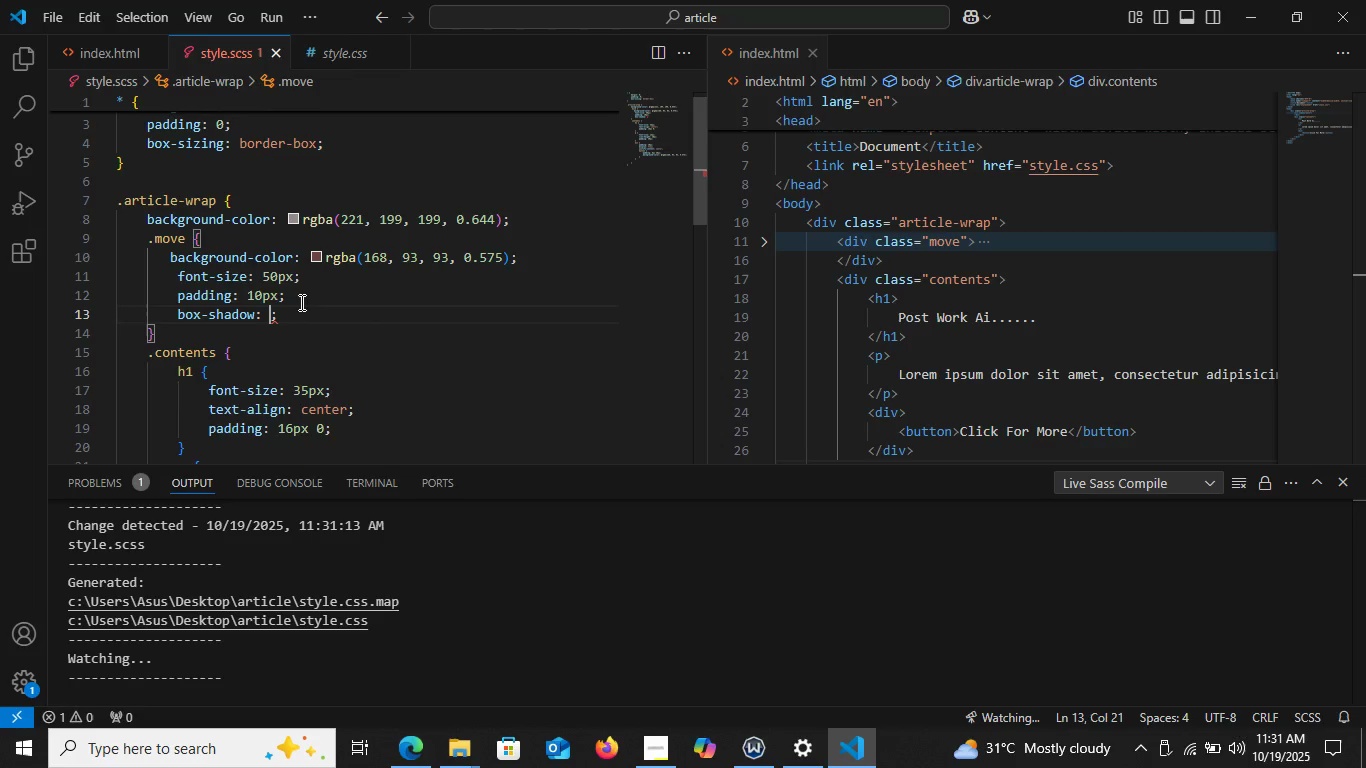 
key(Backspace)
 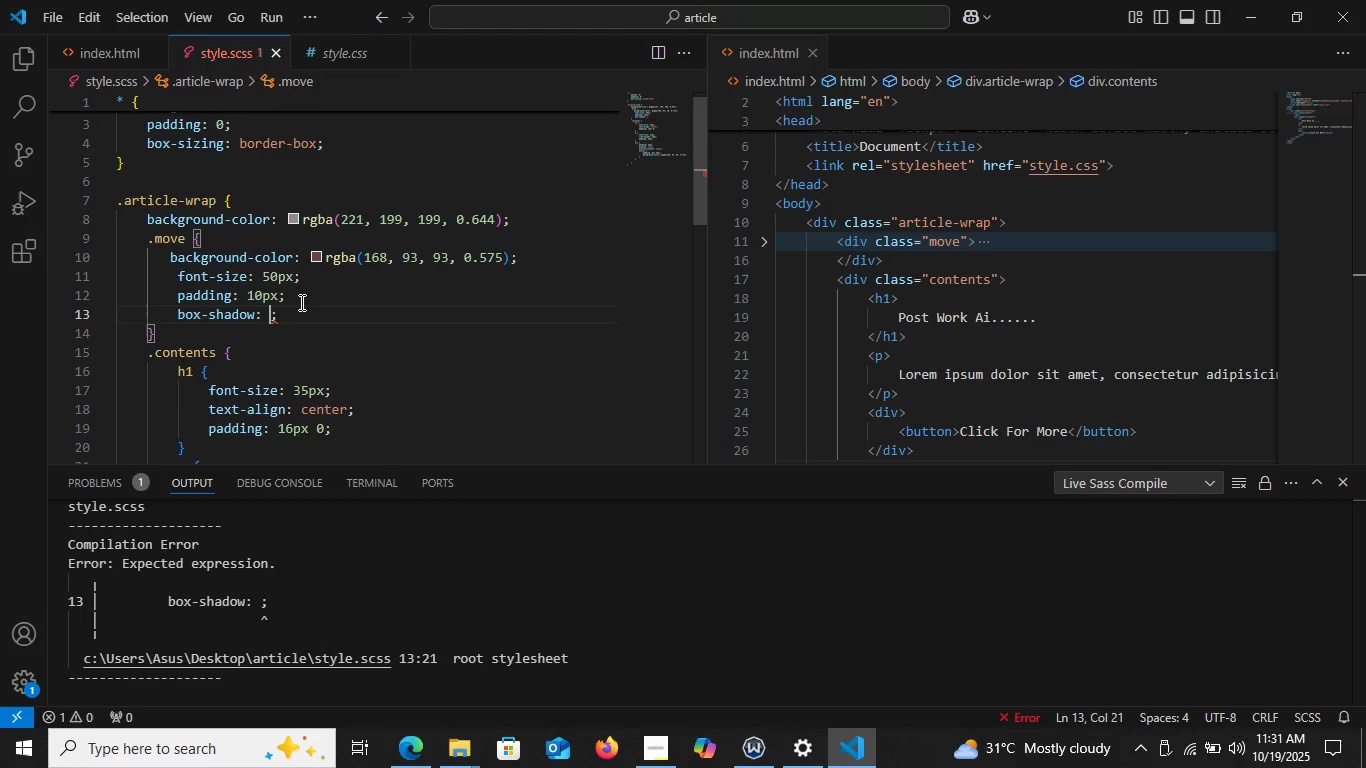 
type(2px )
key(Backspace)
type(, 4px 2px, red)
 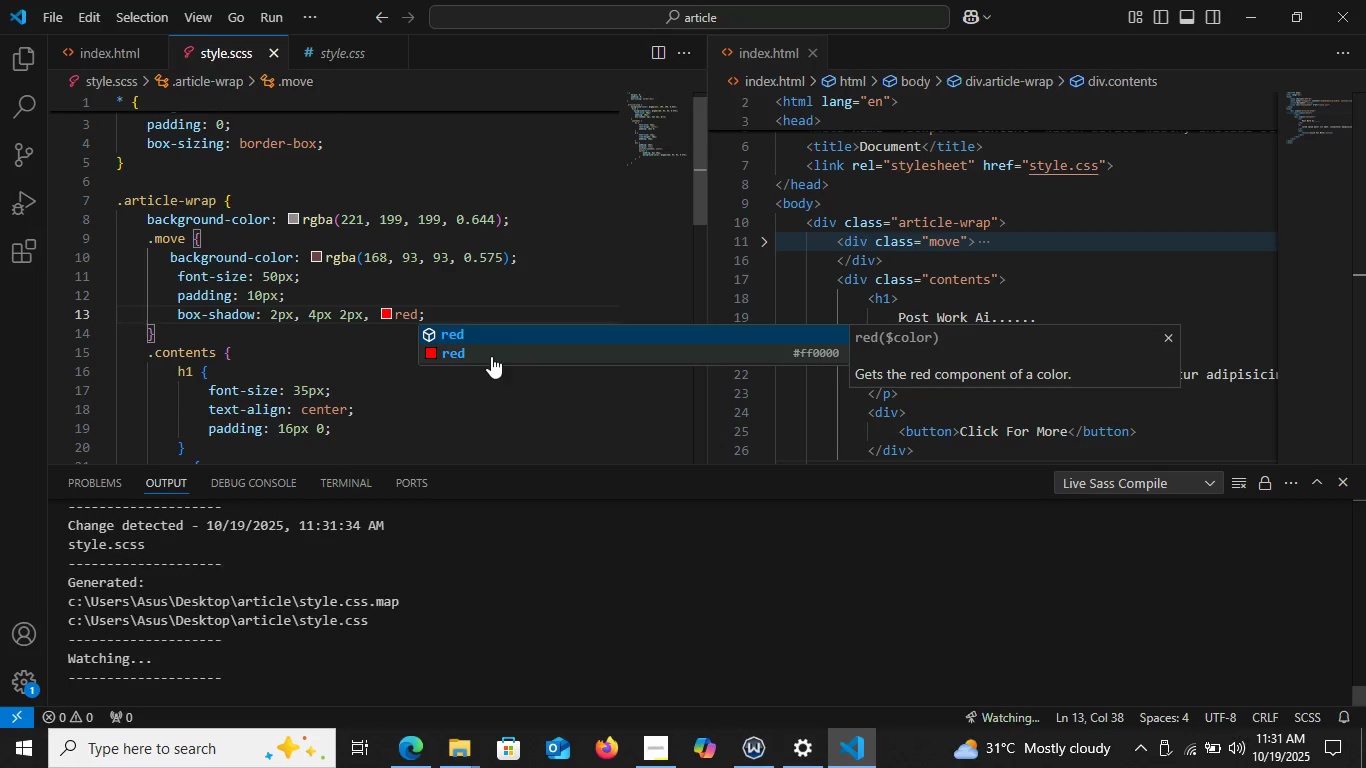 
left_click([491, 356])
 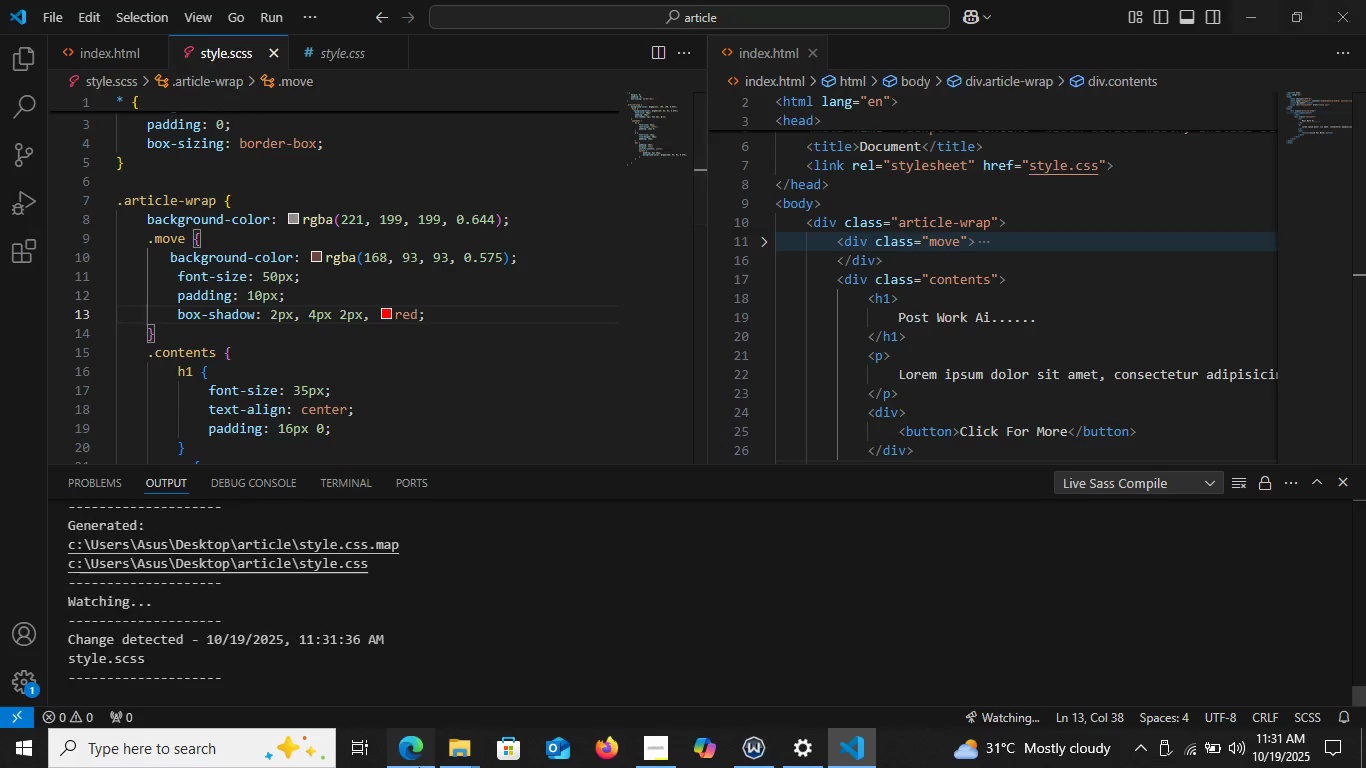 
left_click([419, 767])
 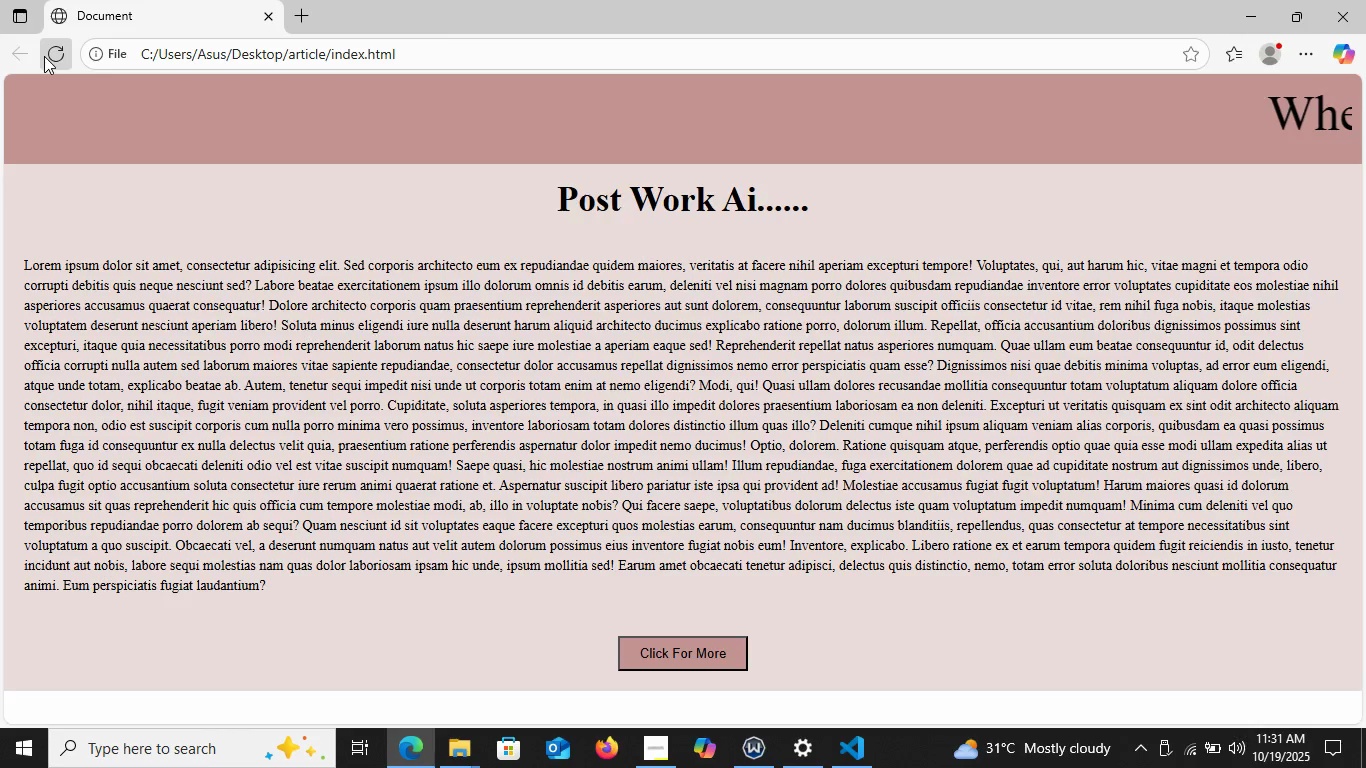 
left_click([44, 56])
 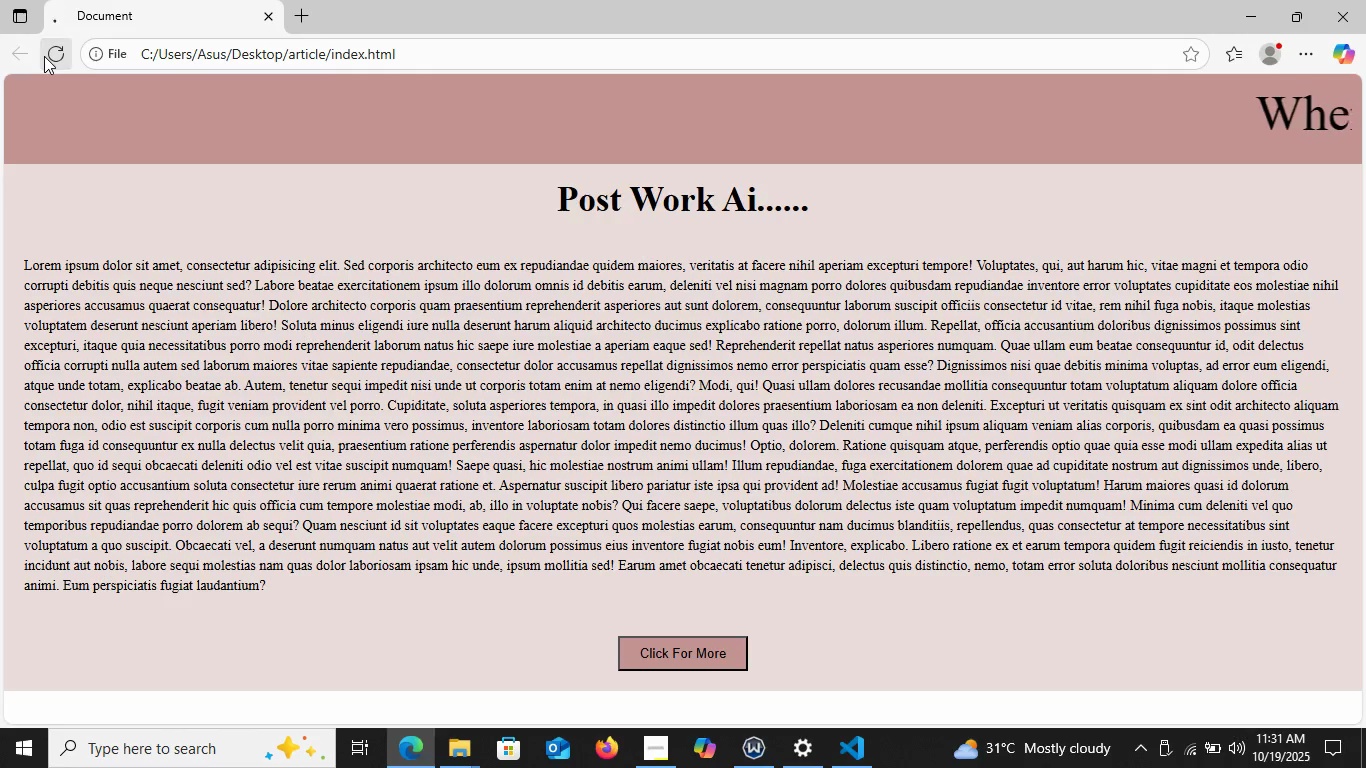 
double_click([44, 56])
 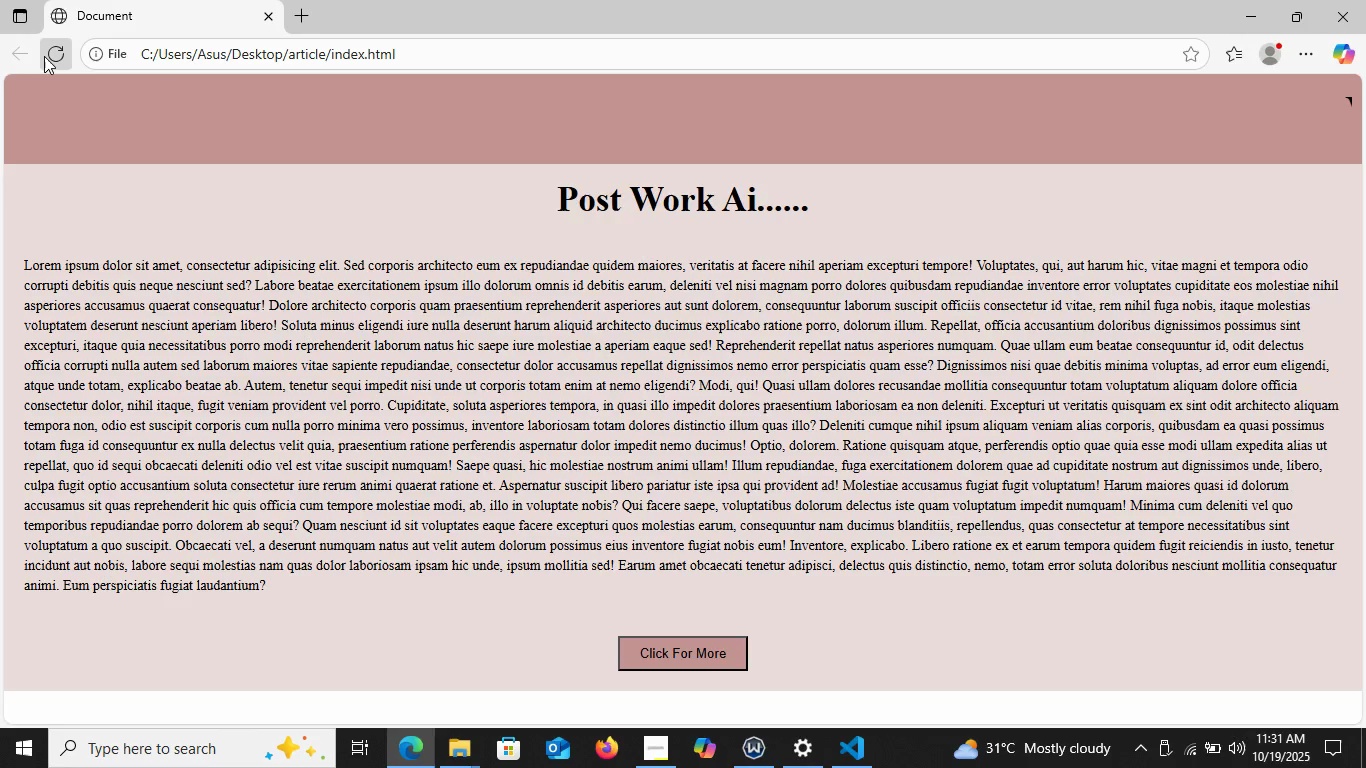 
triple_click([44, 56])
 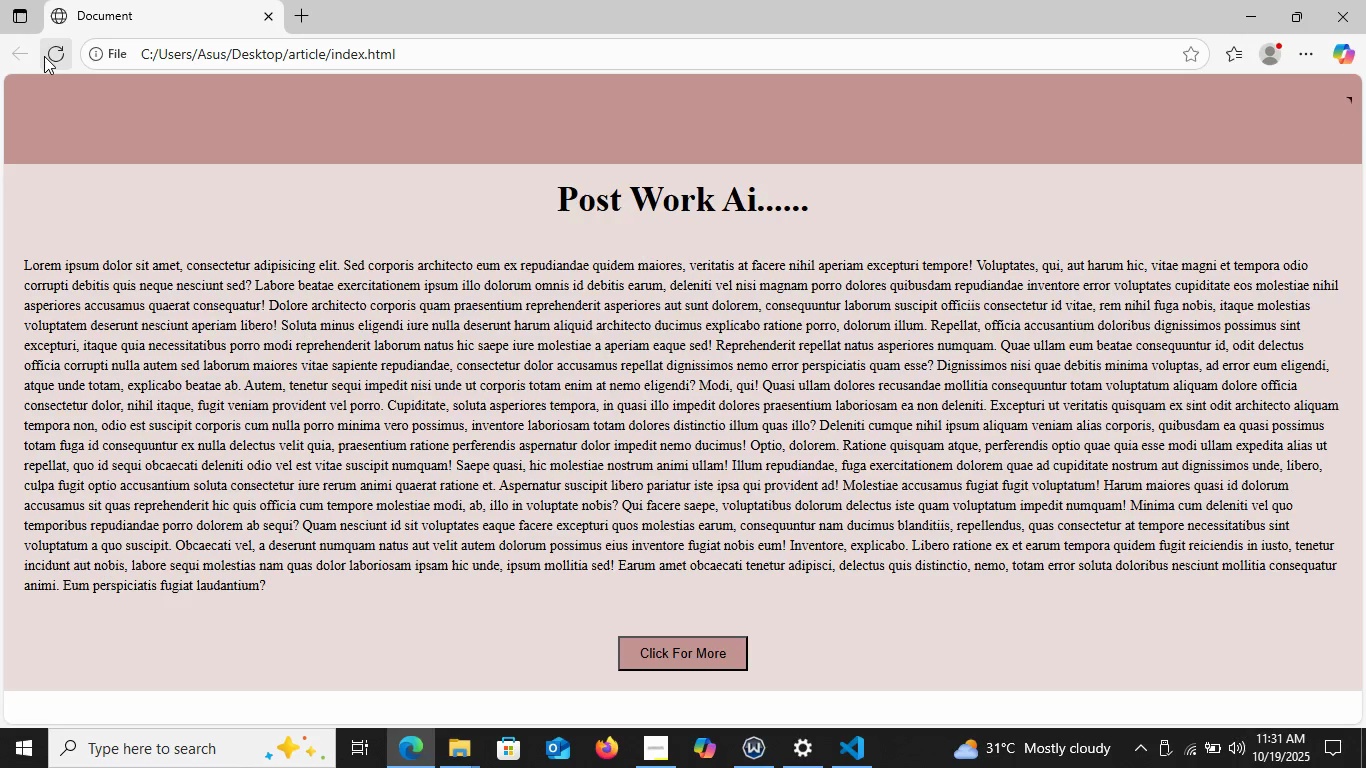 
triple_click([44, 56])
 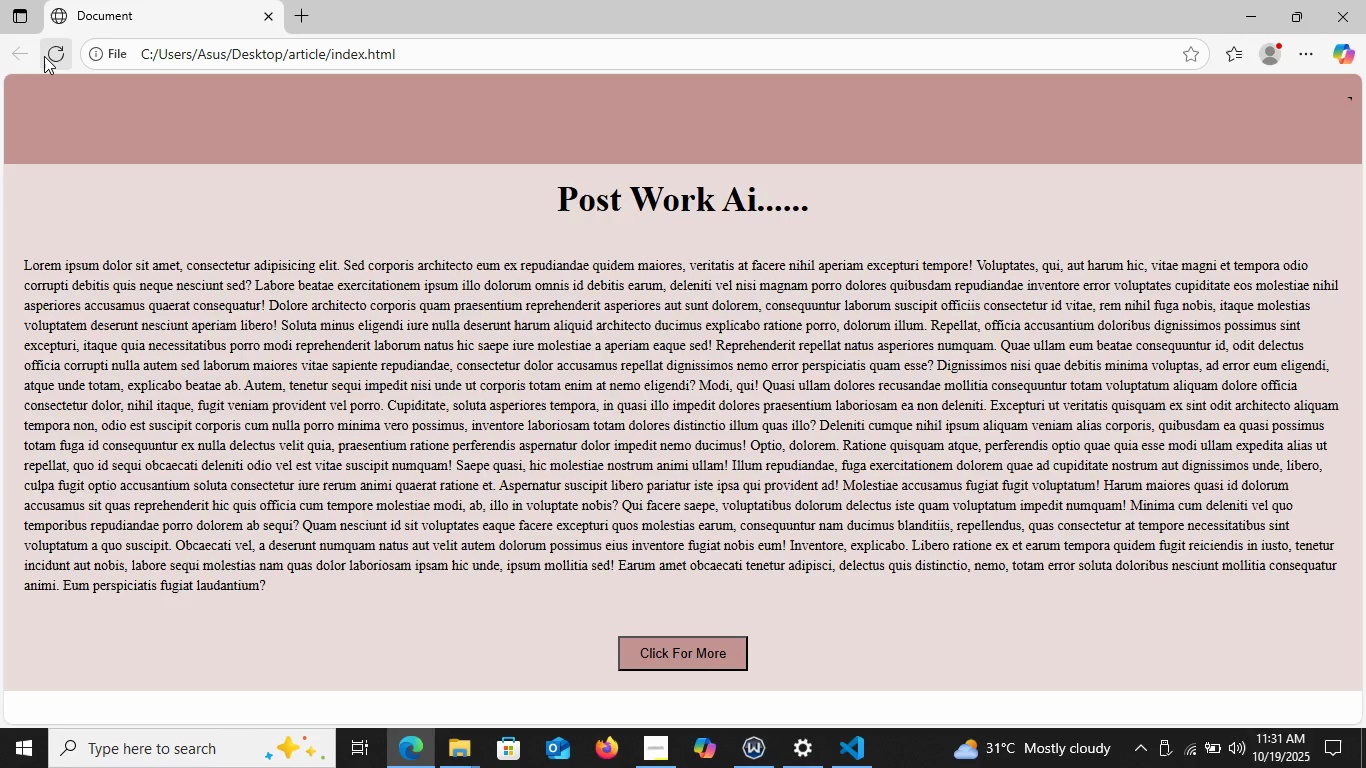 
triple_click([44, 56])
 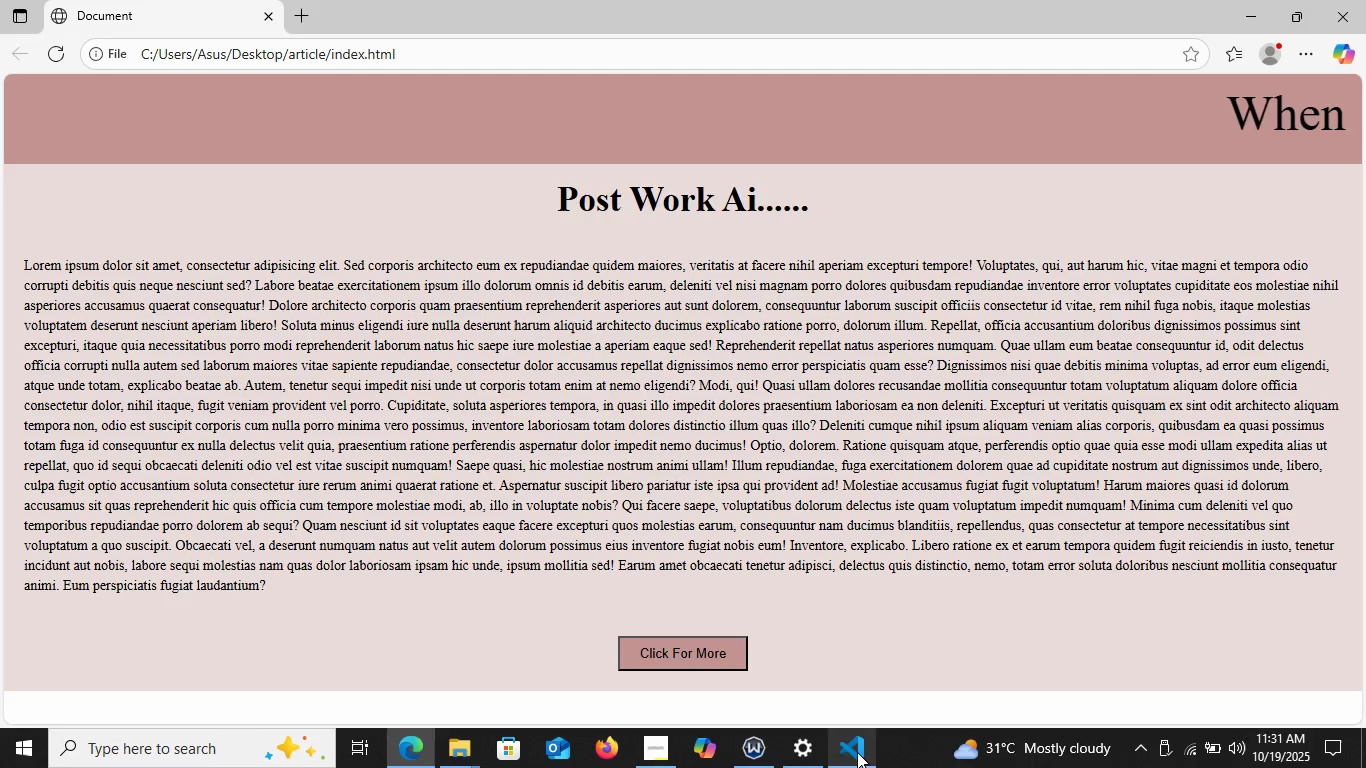 
left_click([857, 752])
 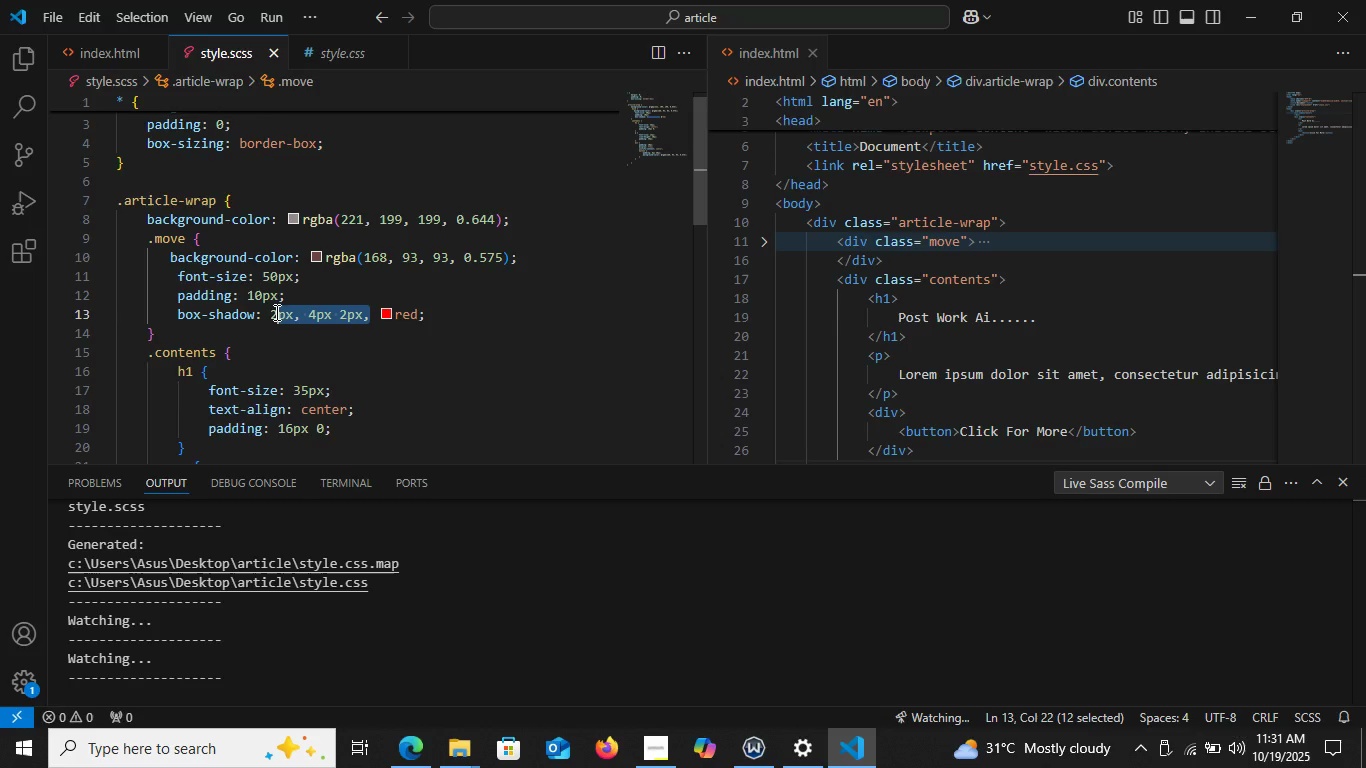 
wait(7.2)
 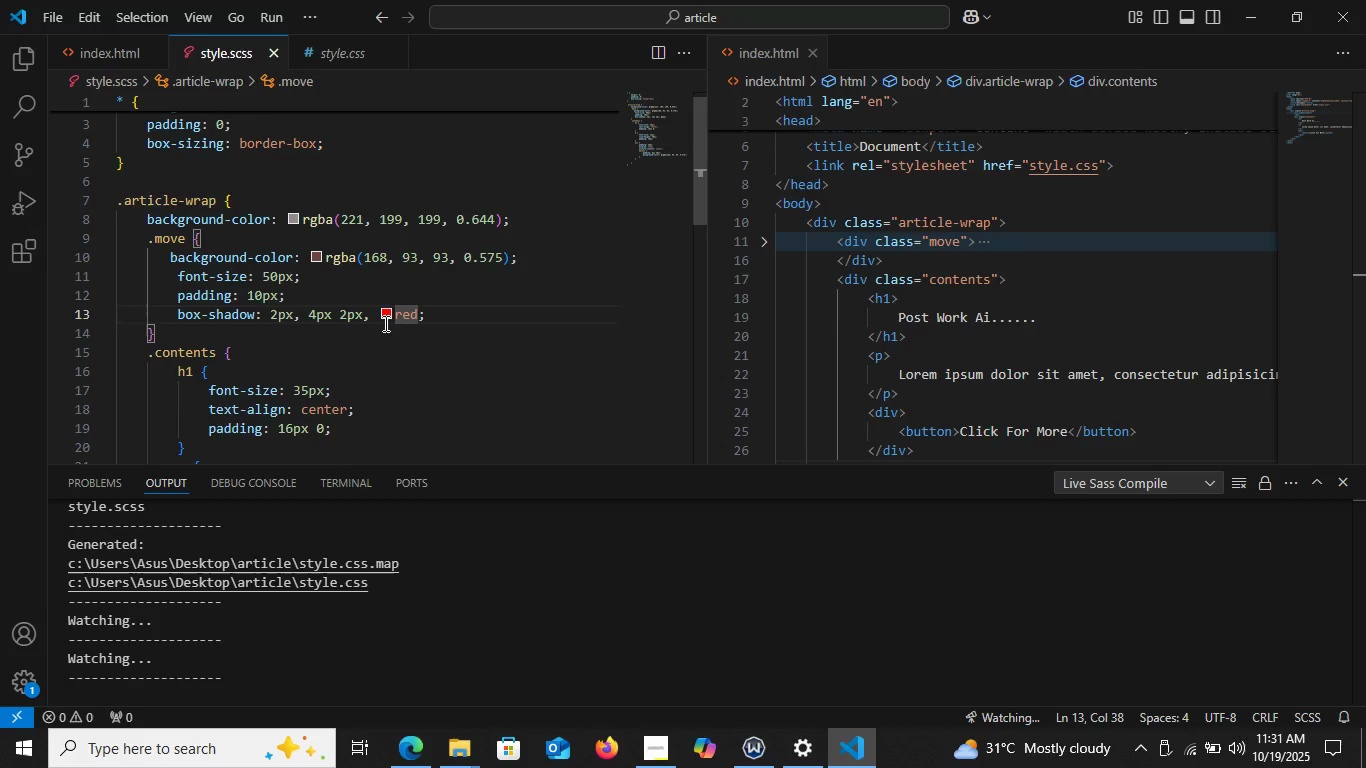 
key(Backspace)
type(blue,)
 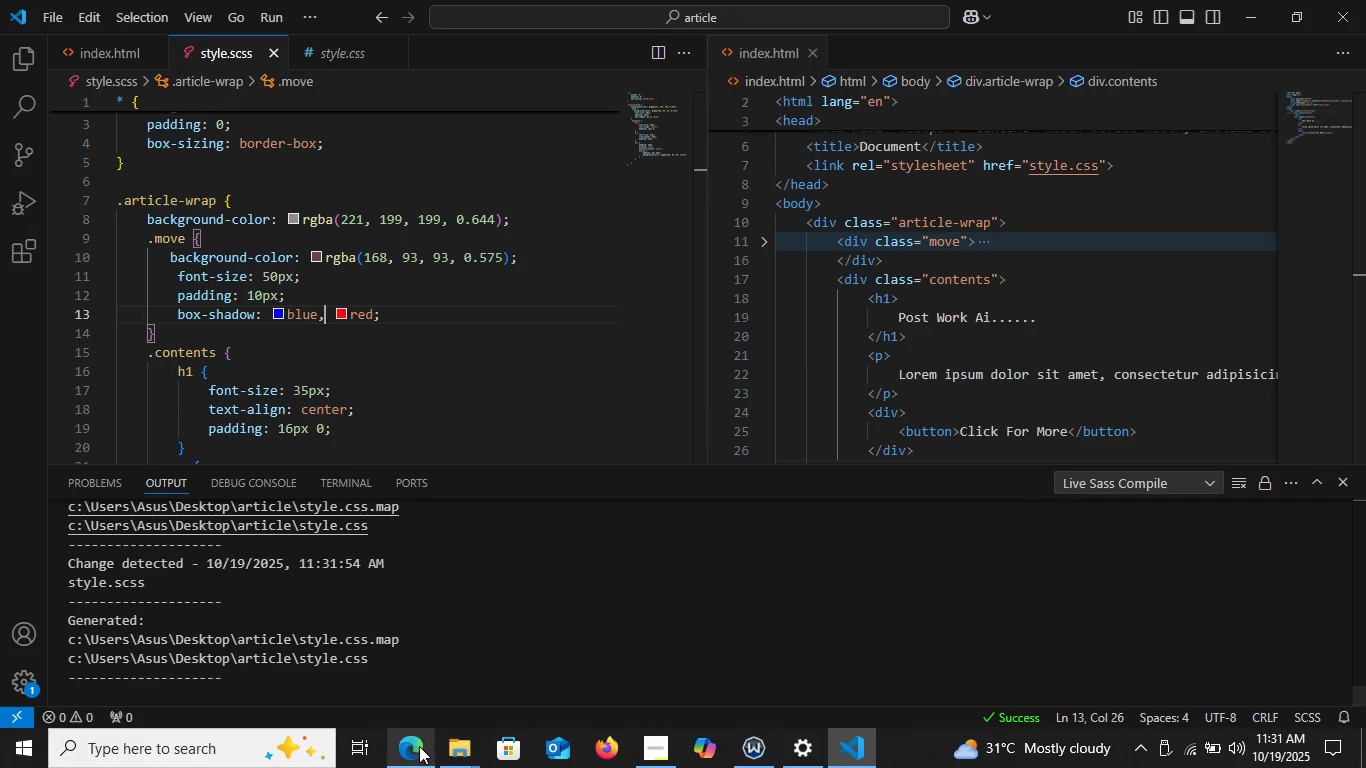 
left_click([419, 746])
 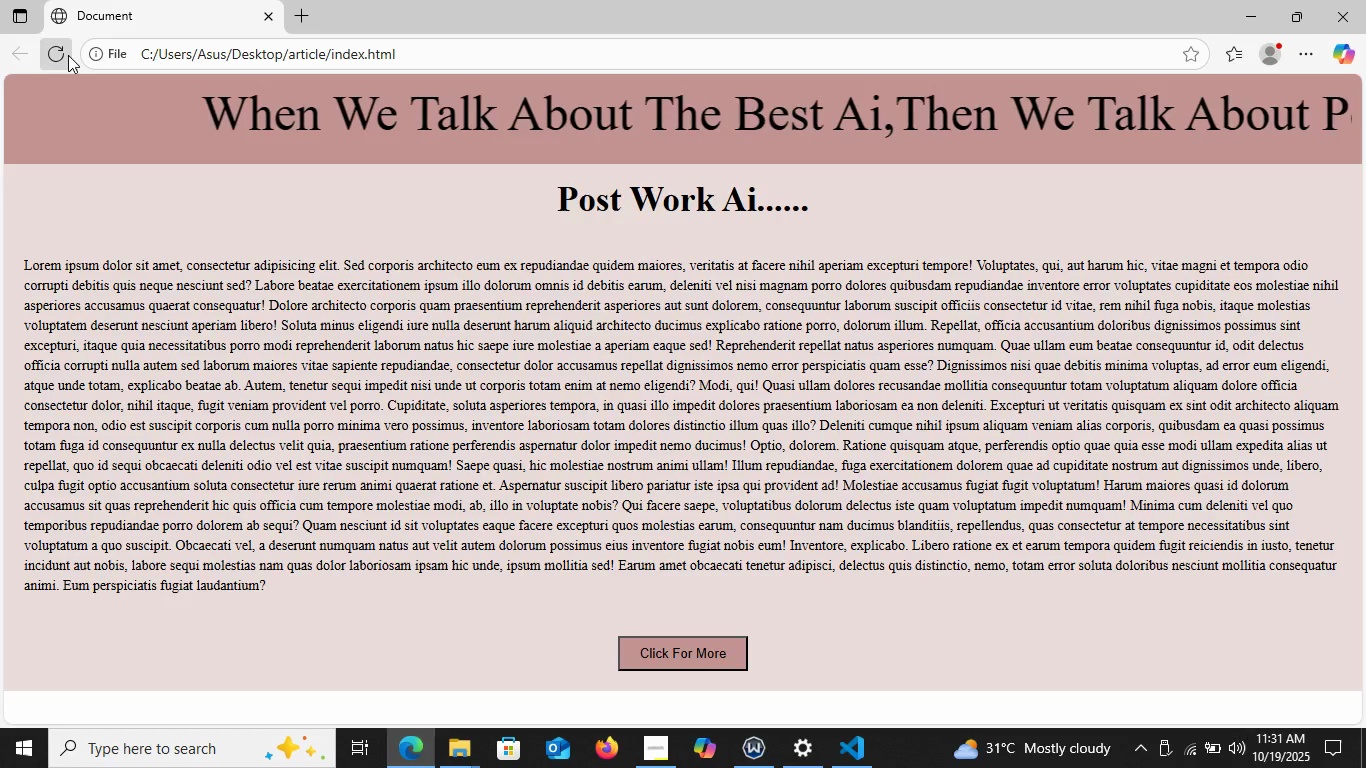 
left_click([68, 55])
 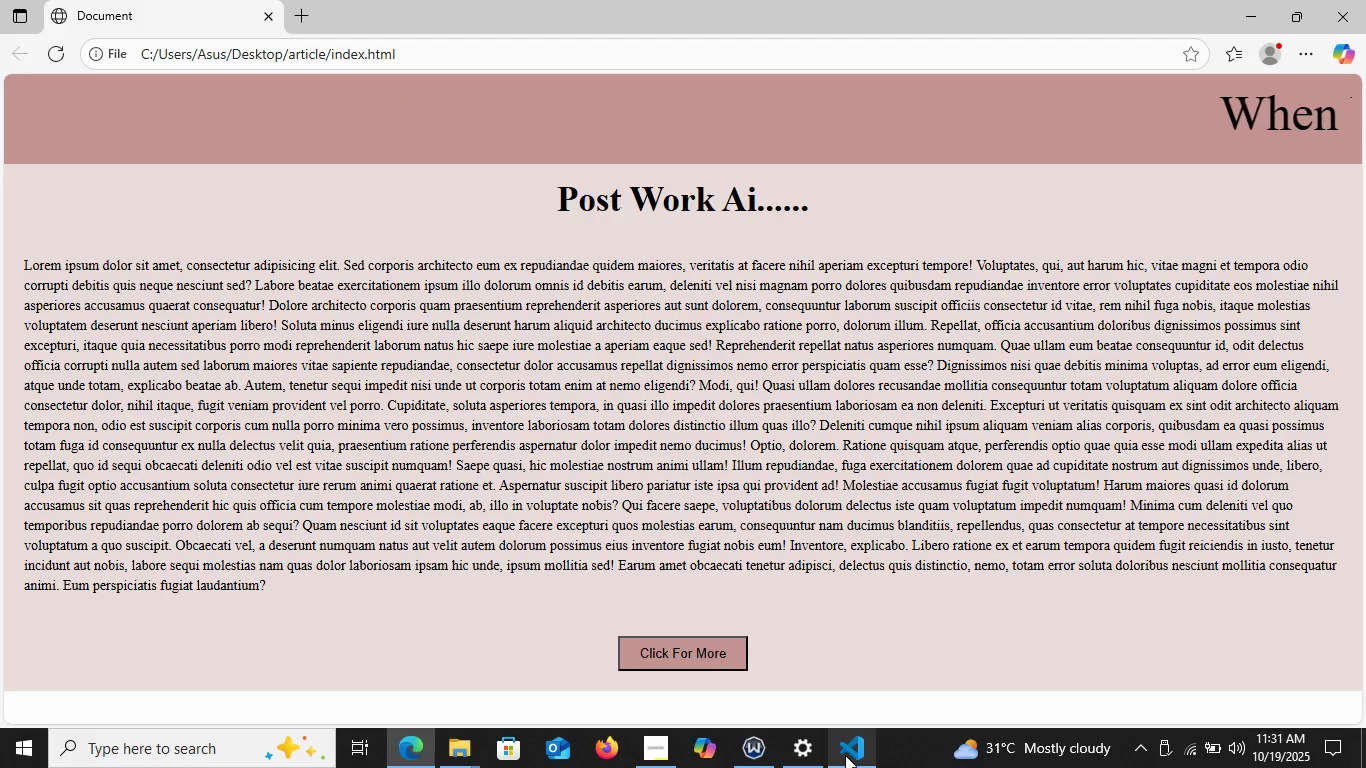 
left_click([845, 755])
 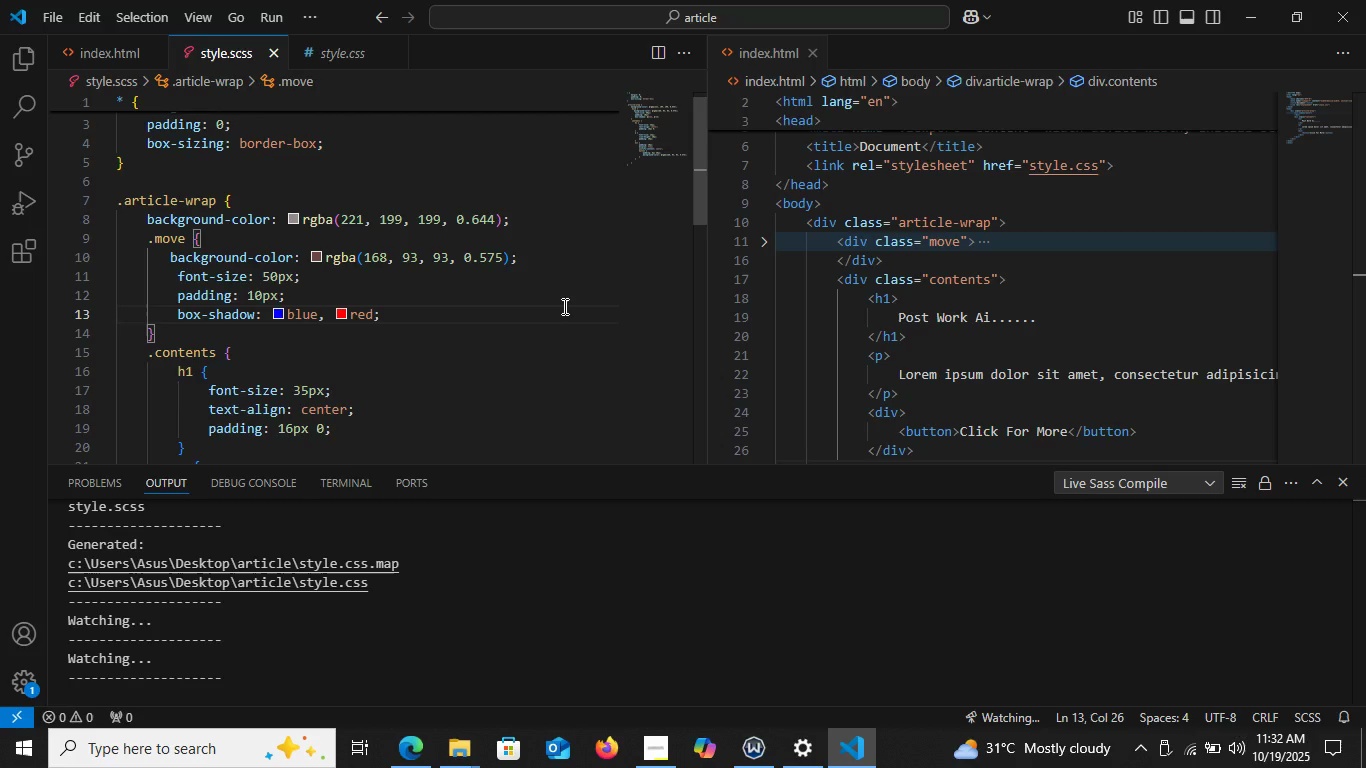 
left_click([562, 305])
 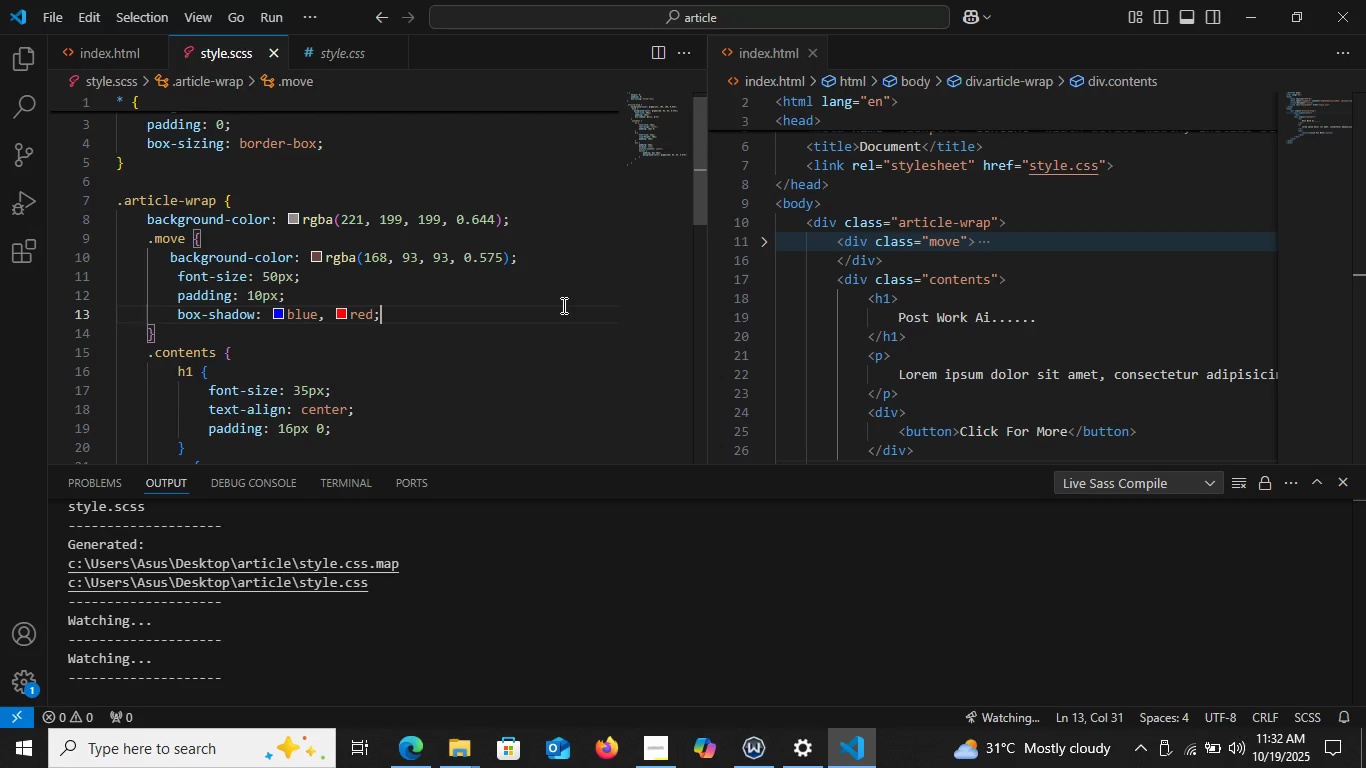 
key(Control+Z)
 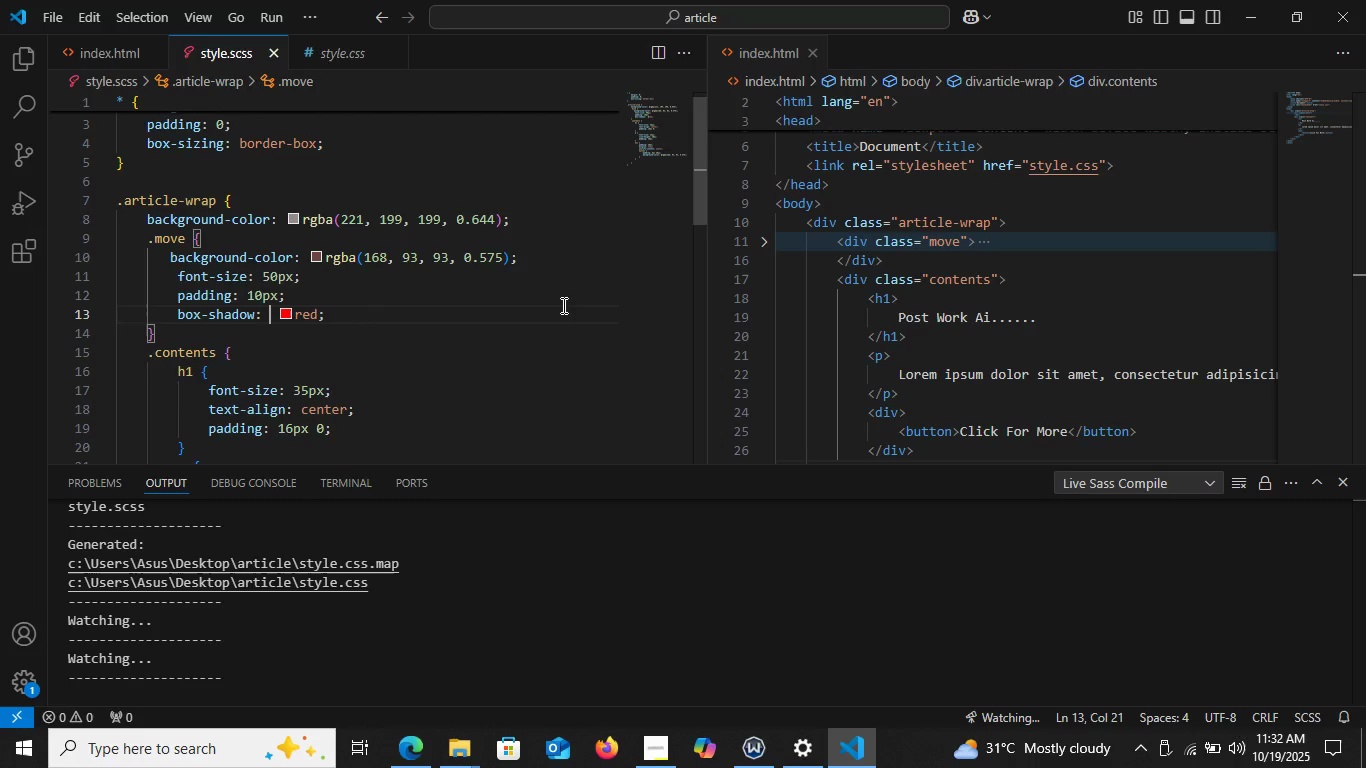 
key(Control+Z)
 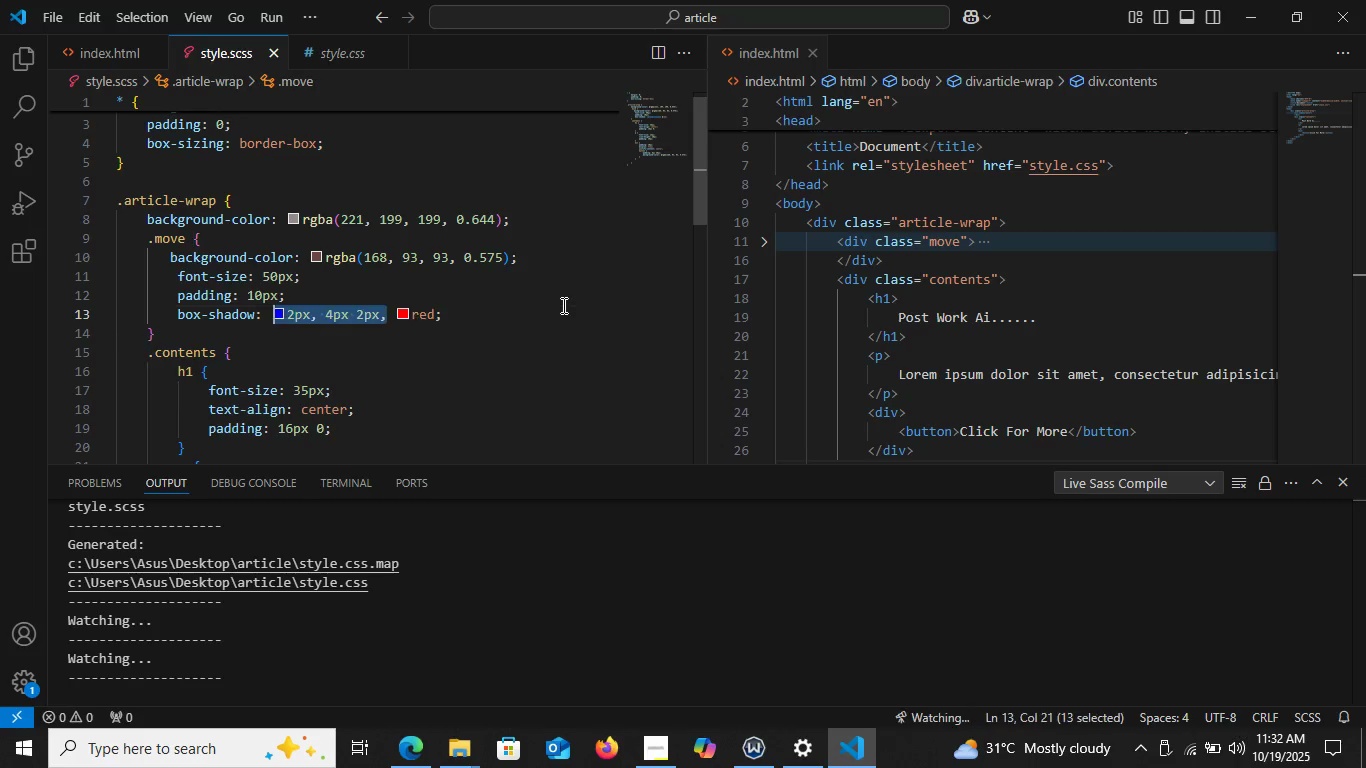 
key(Control+Z)
 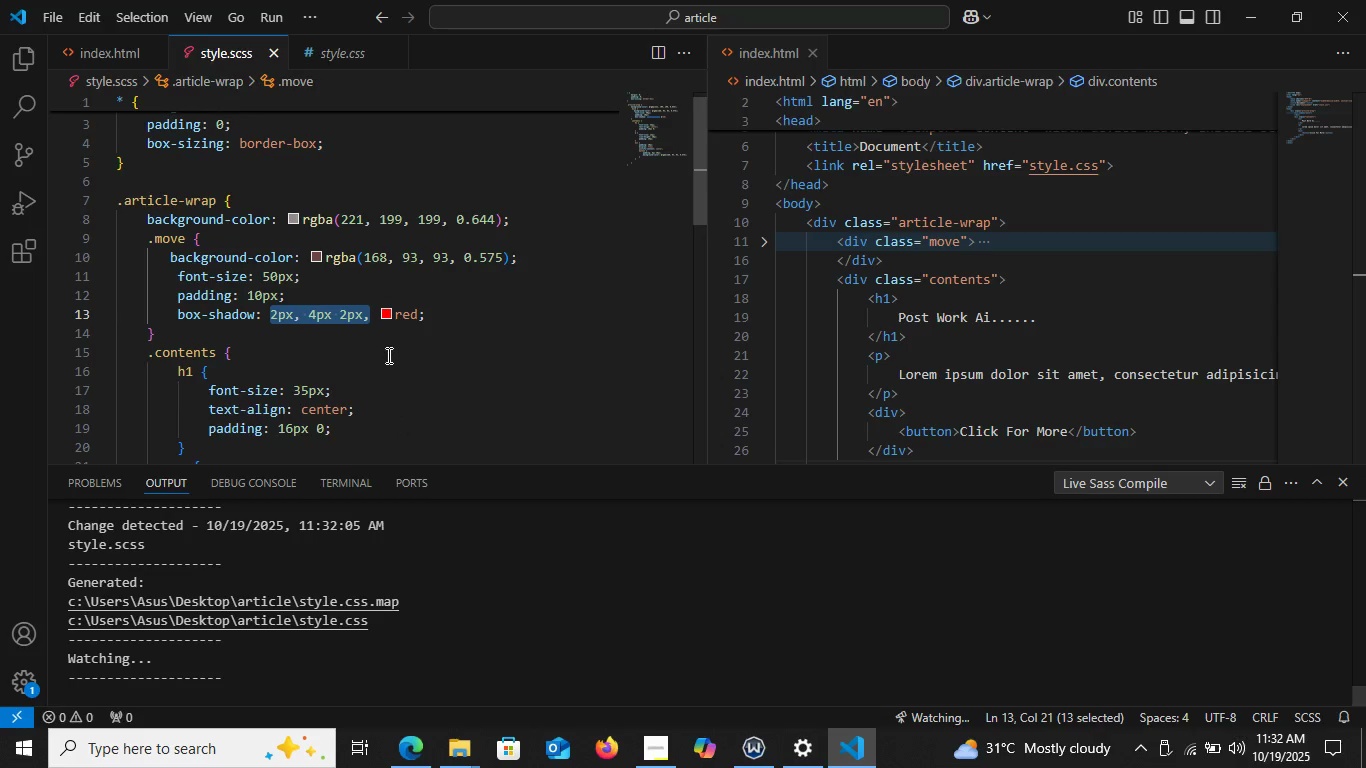 
wait(6.16)
 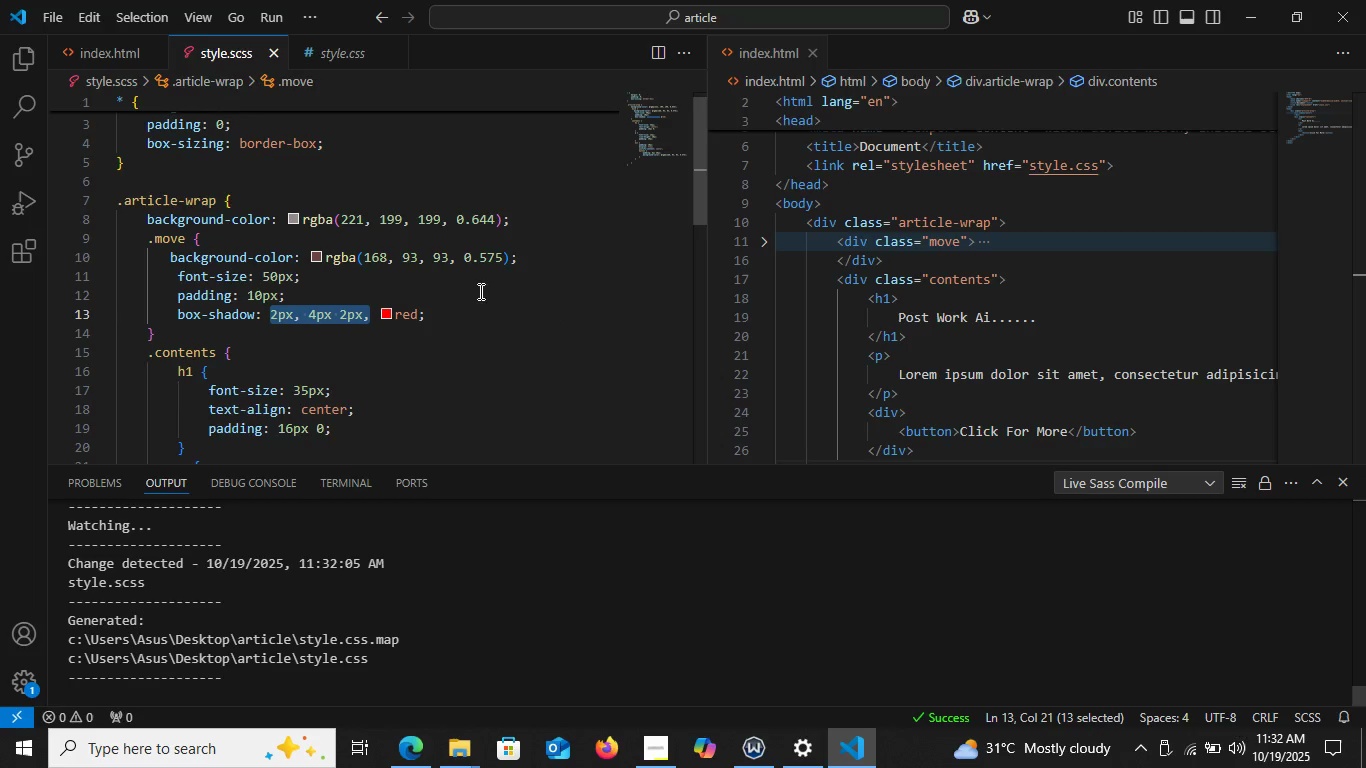 
mouse_move([427, 281])
 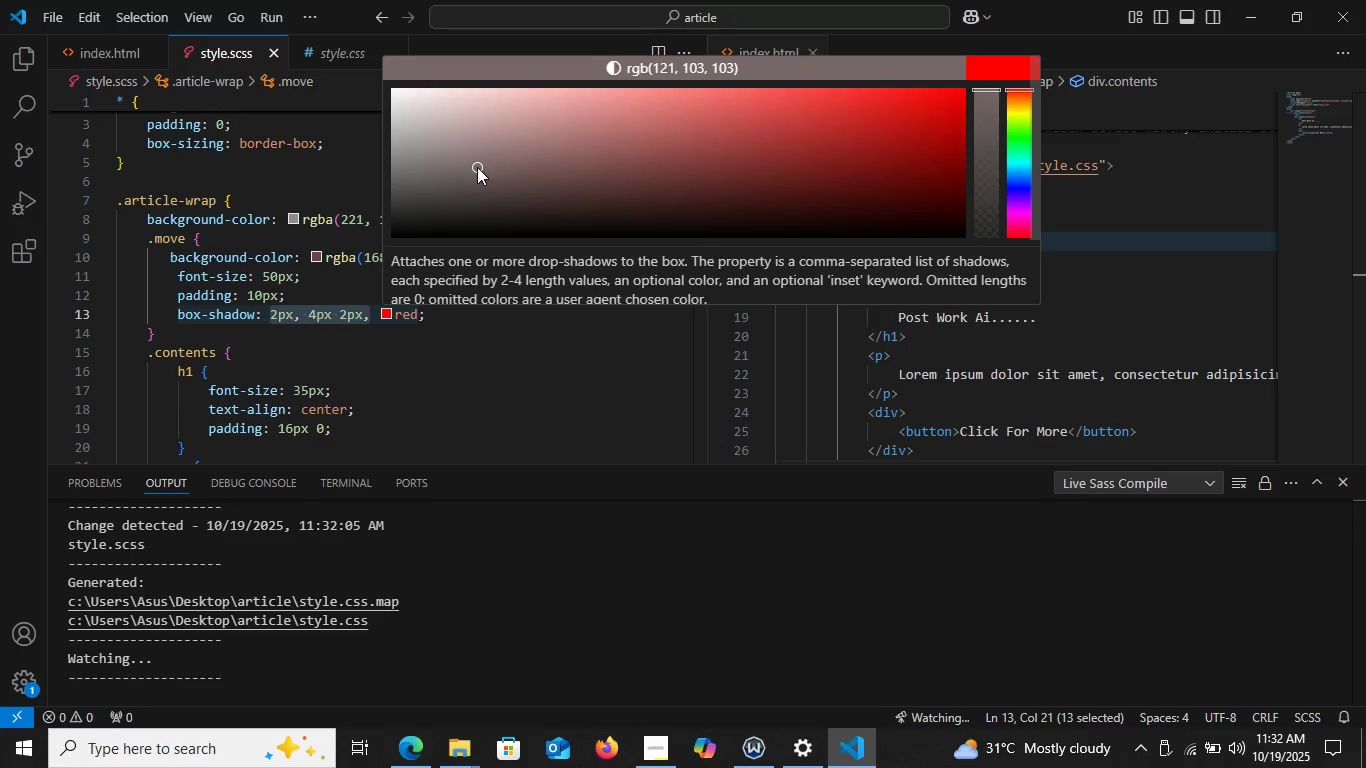 
left_click([477, 167])
 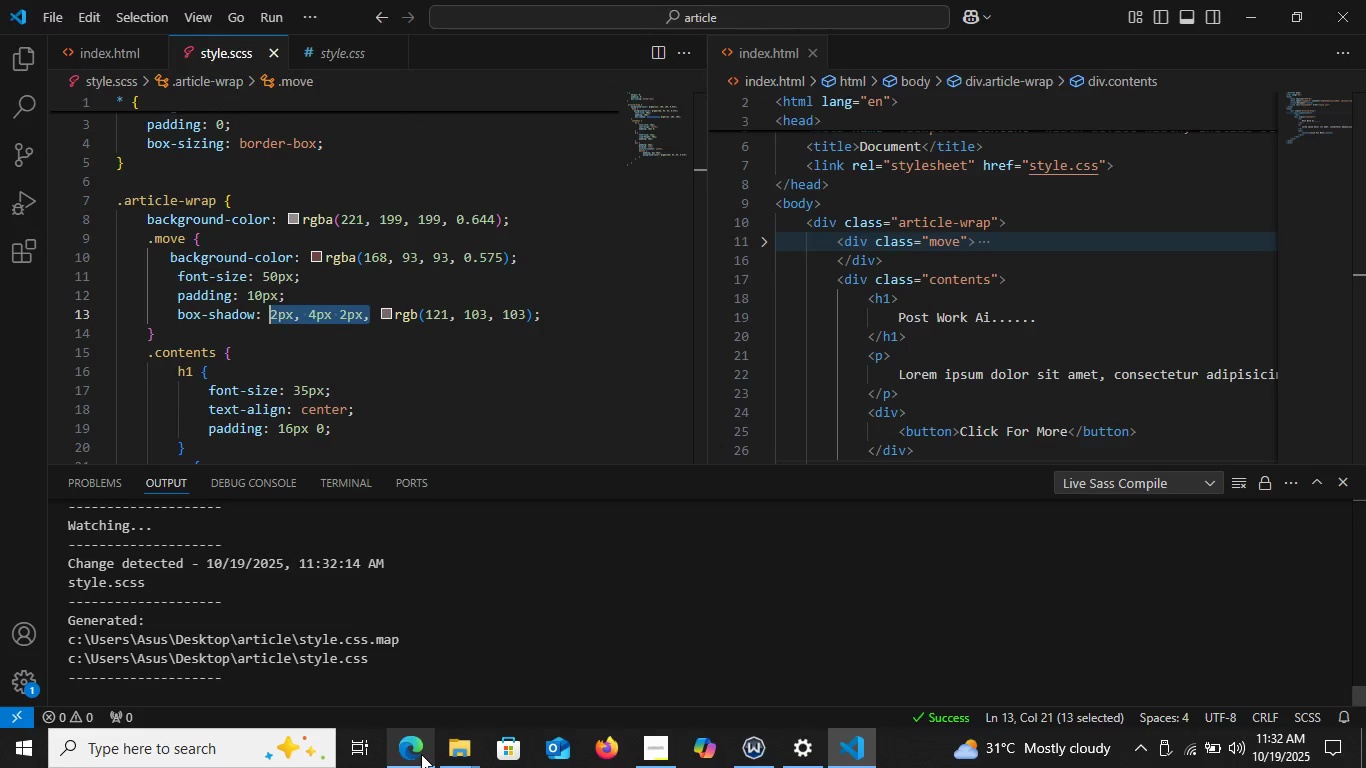 
left_click([421, 754])
 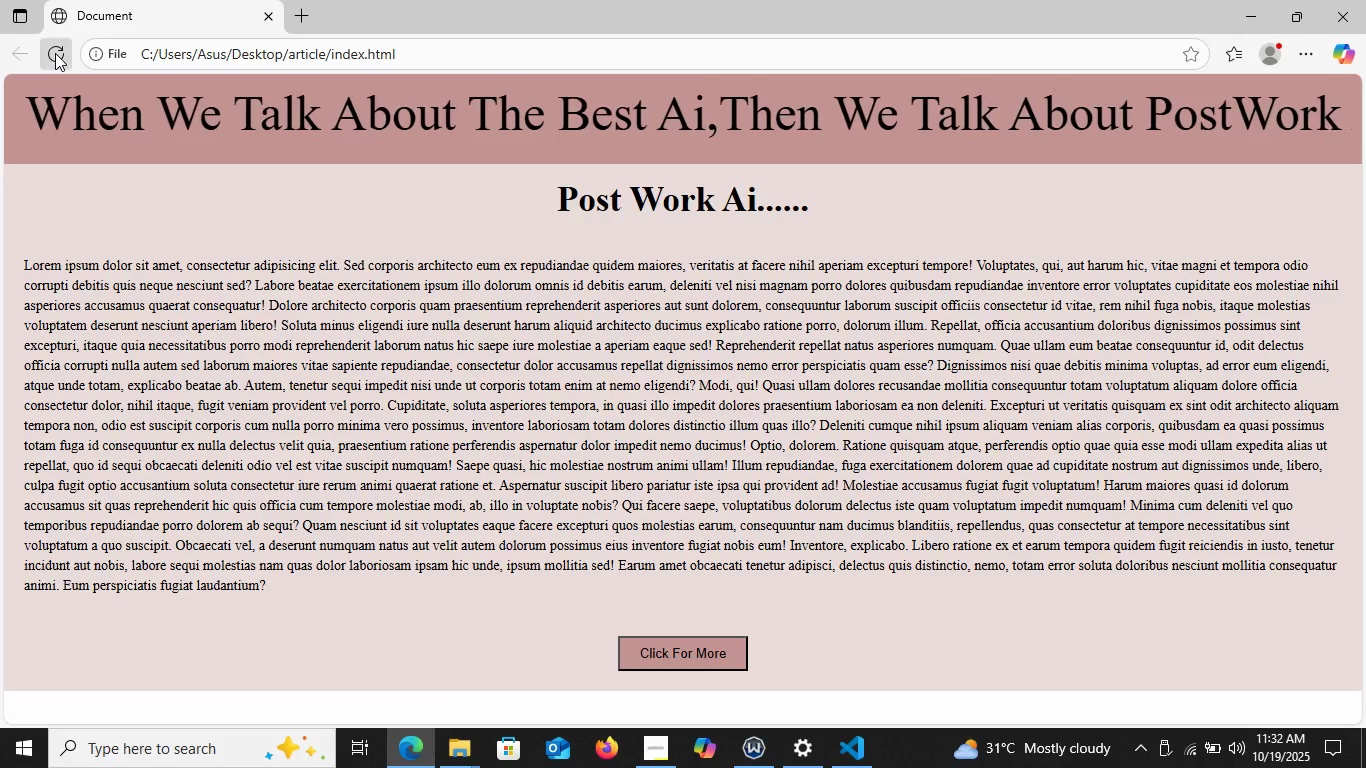 
left_click([55, 53])
 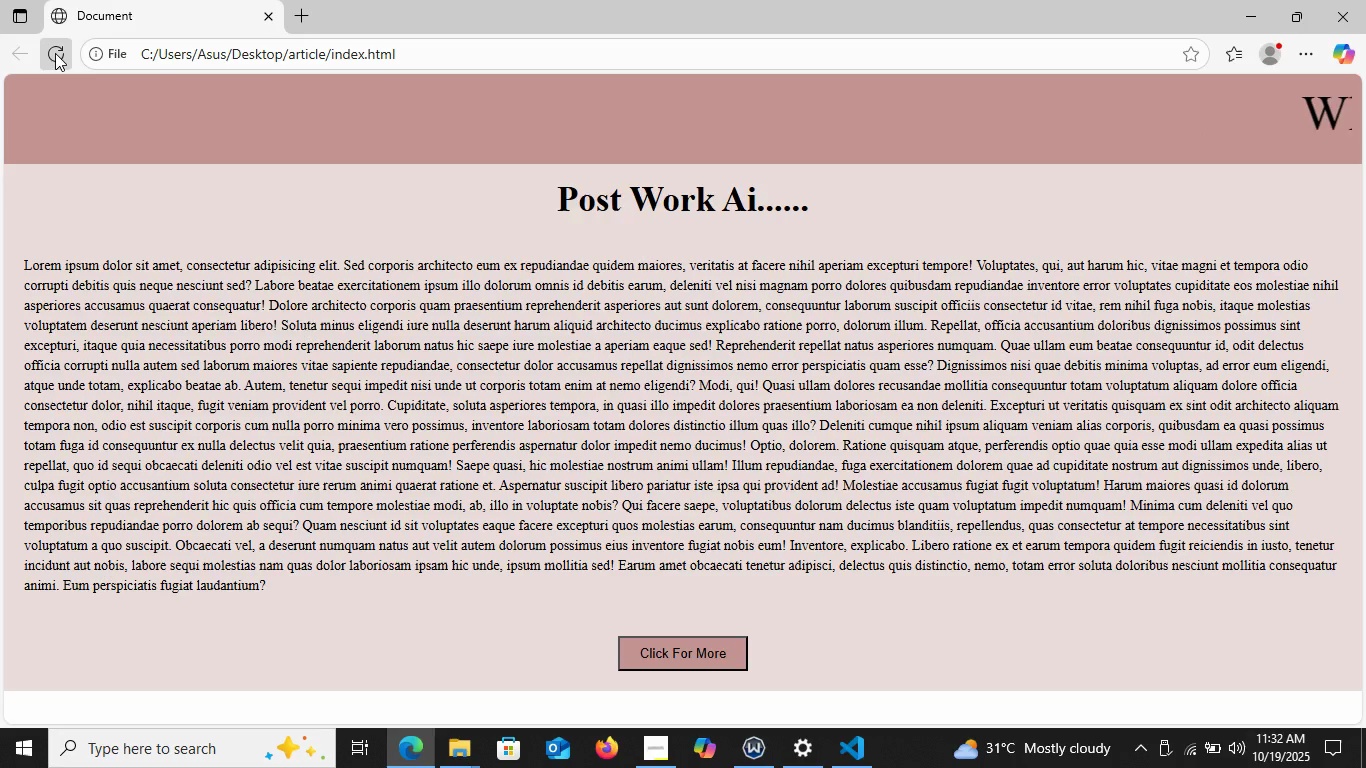 
left_click([55, 53])
 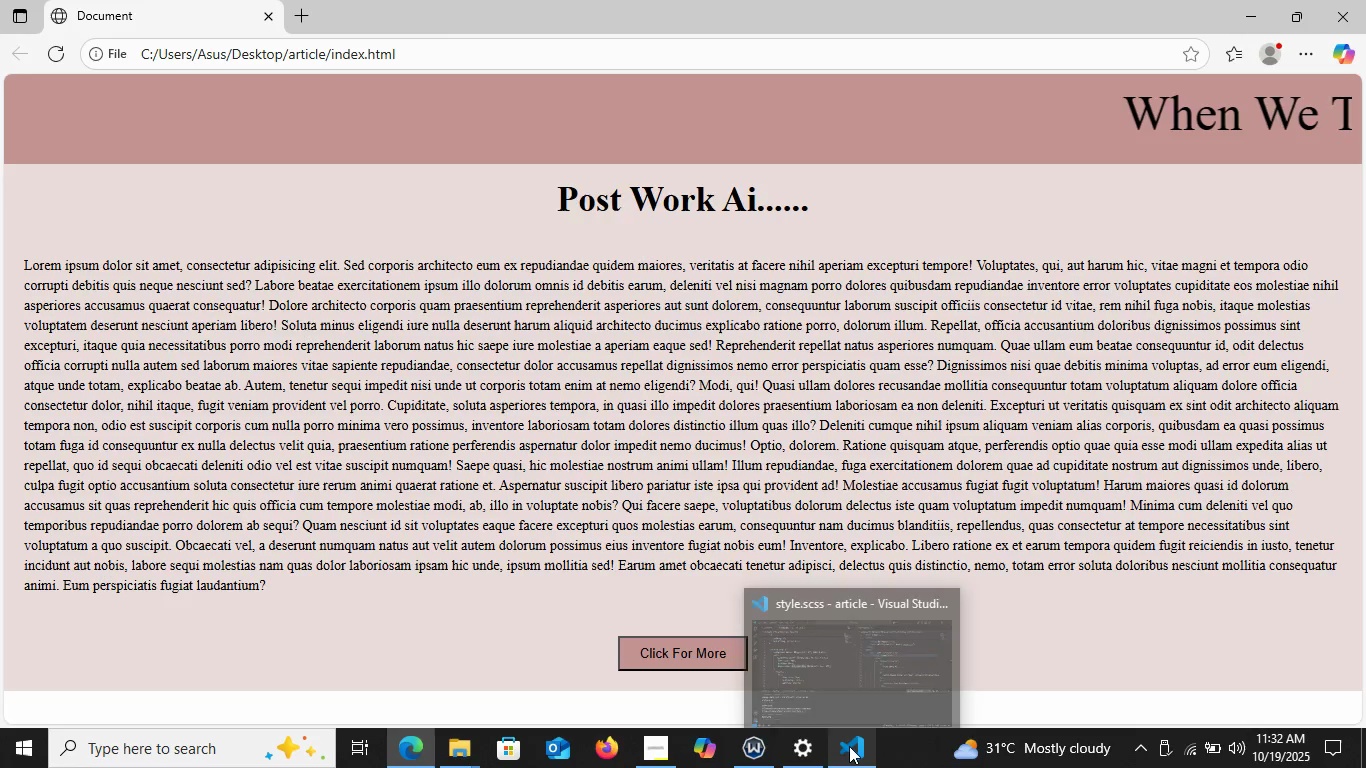 
left_click([849, 746])
 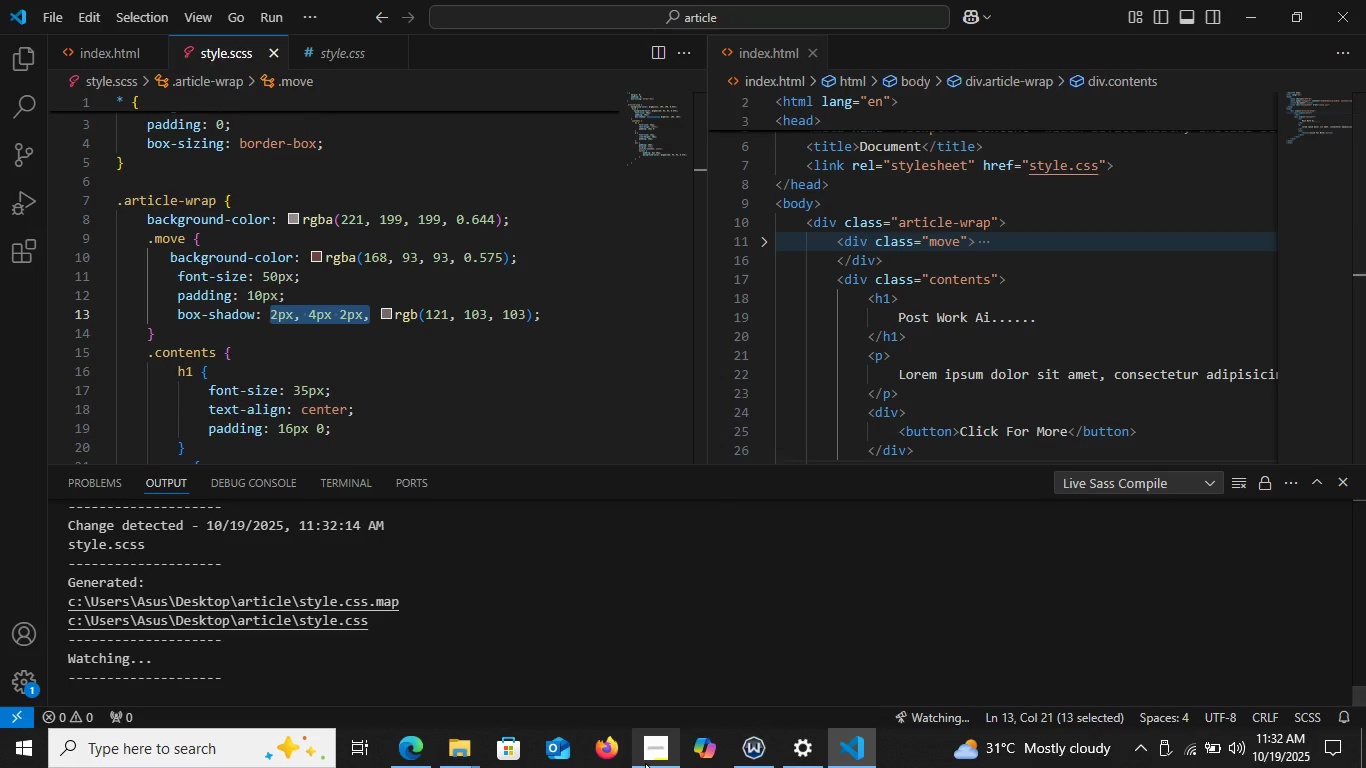 
left_click([645, 763])